 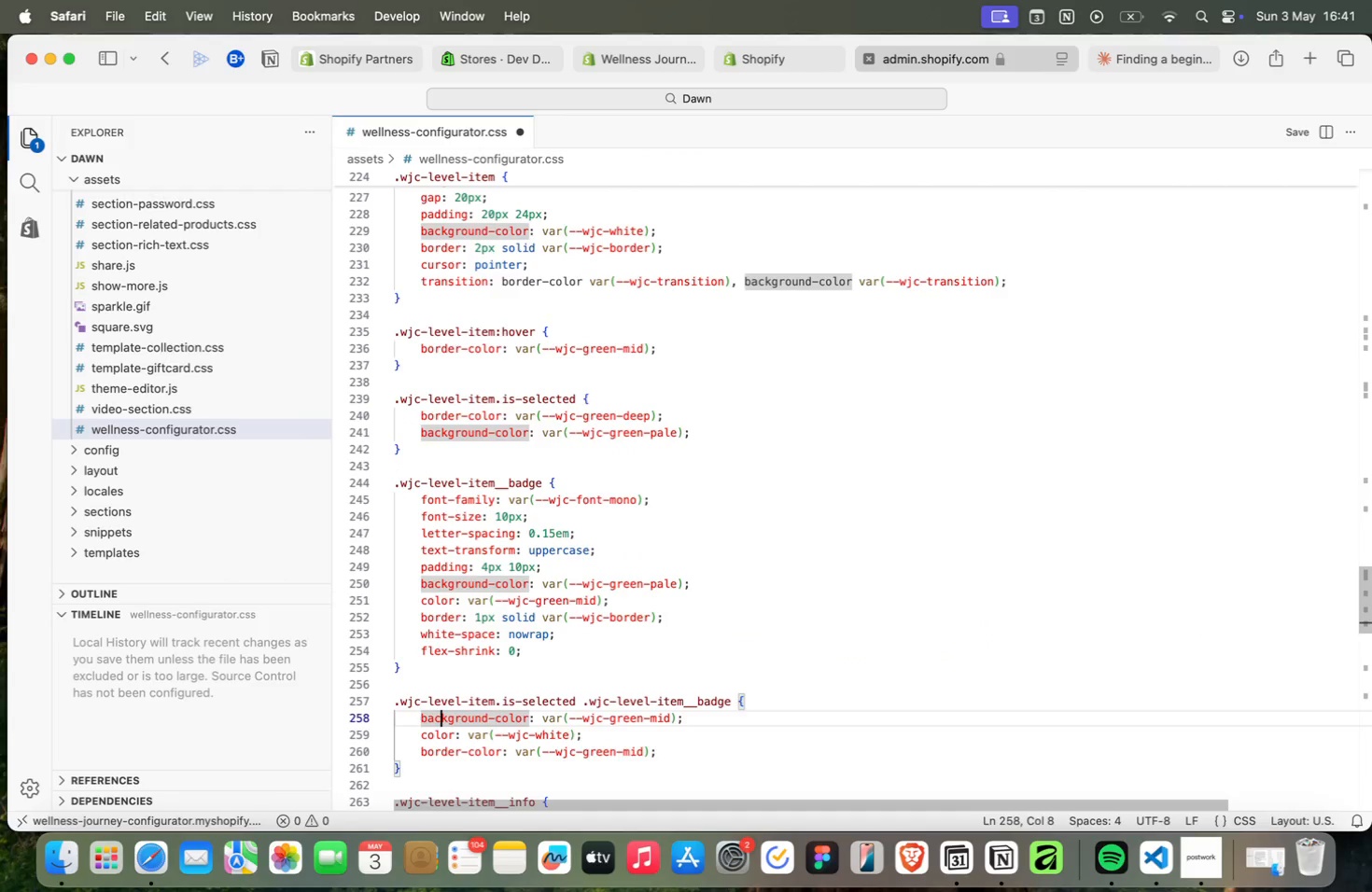 
key(ArrowDown)
 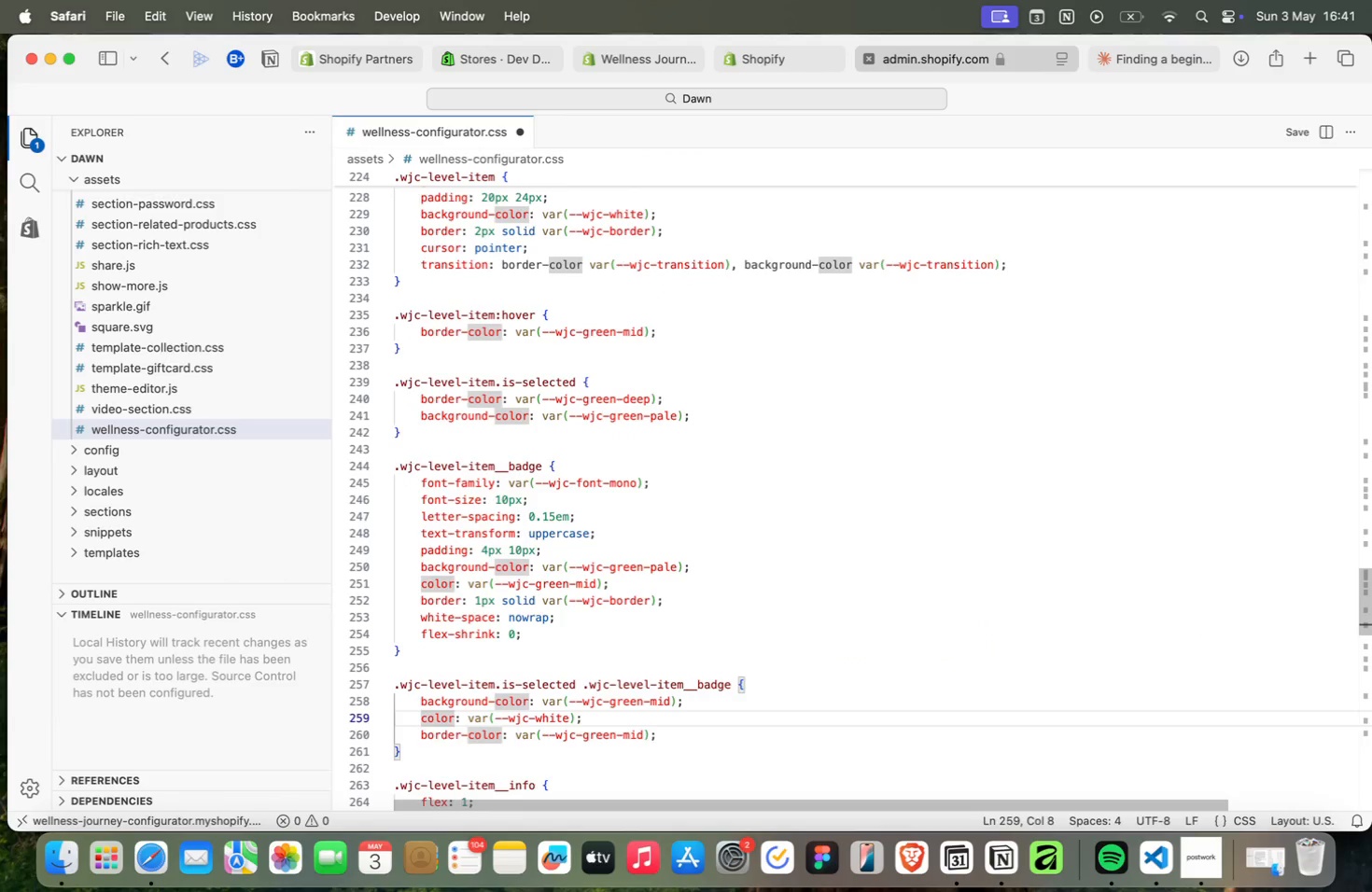 
key(ArrowDown)
 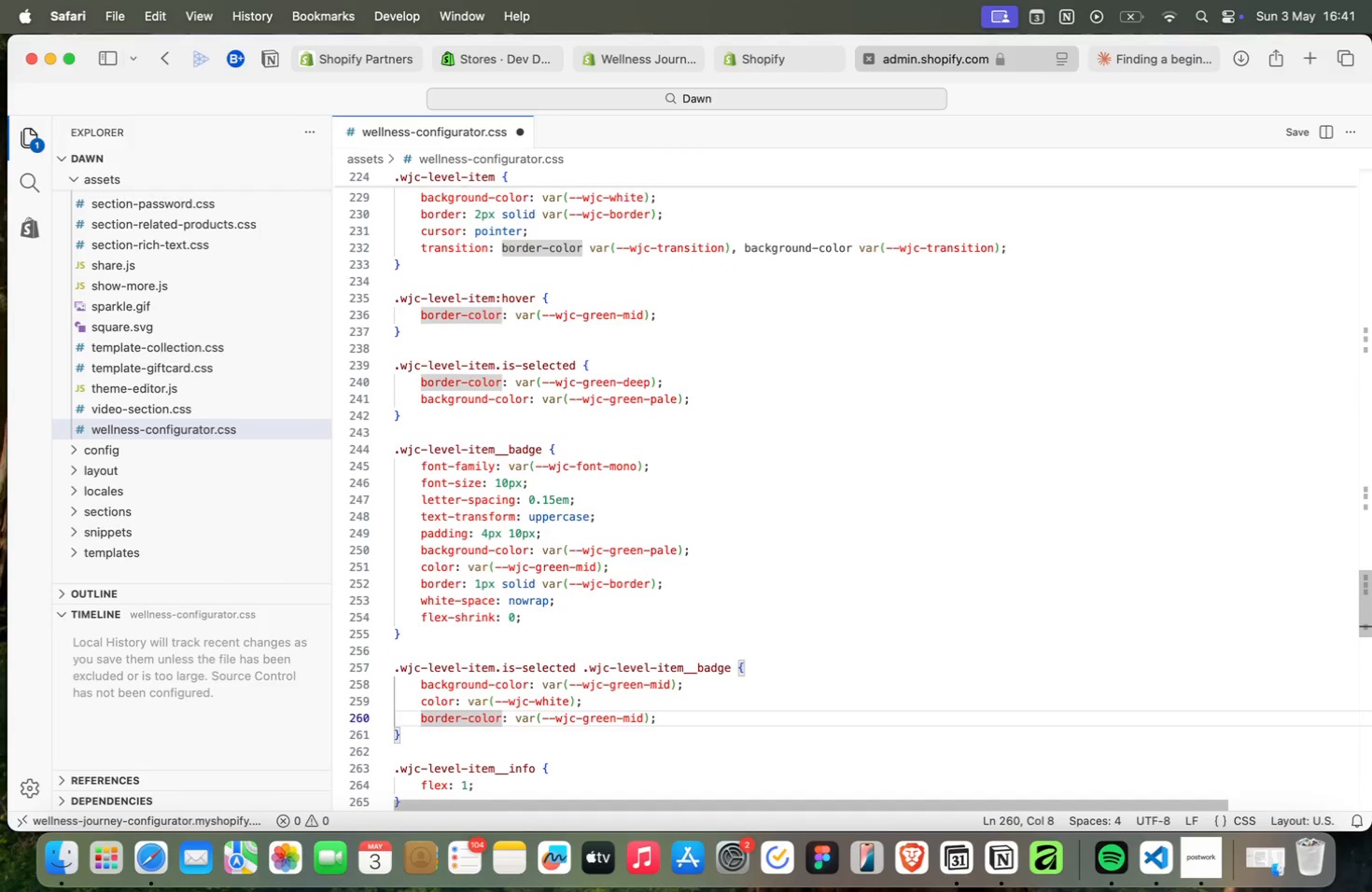 
key(ArrowDown)
 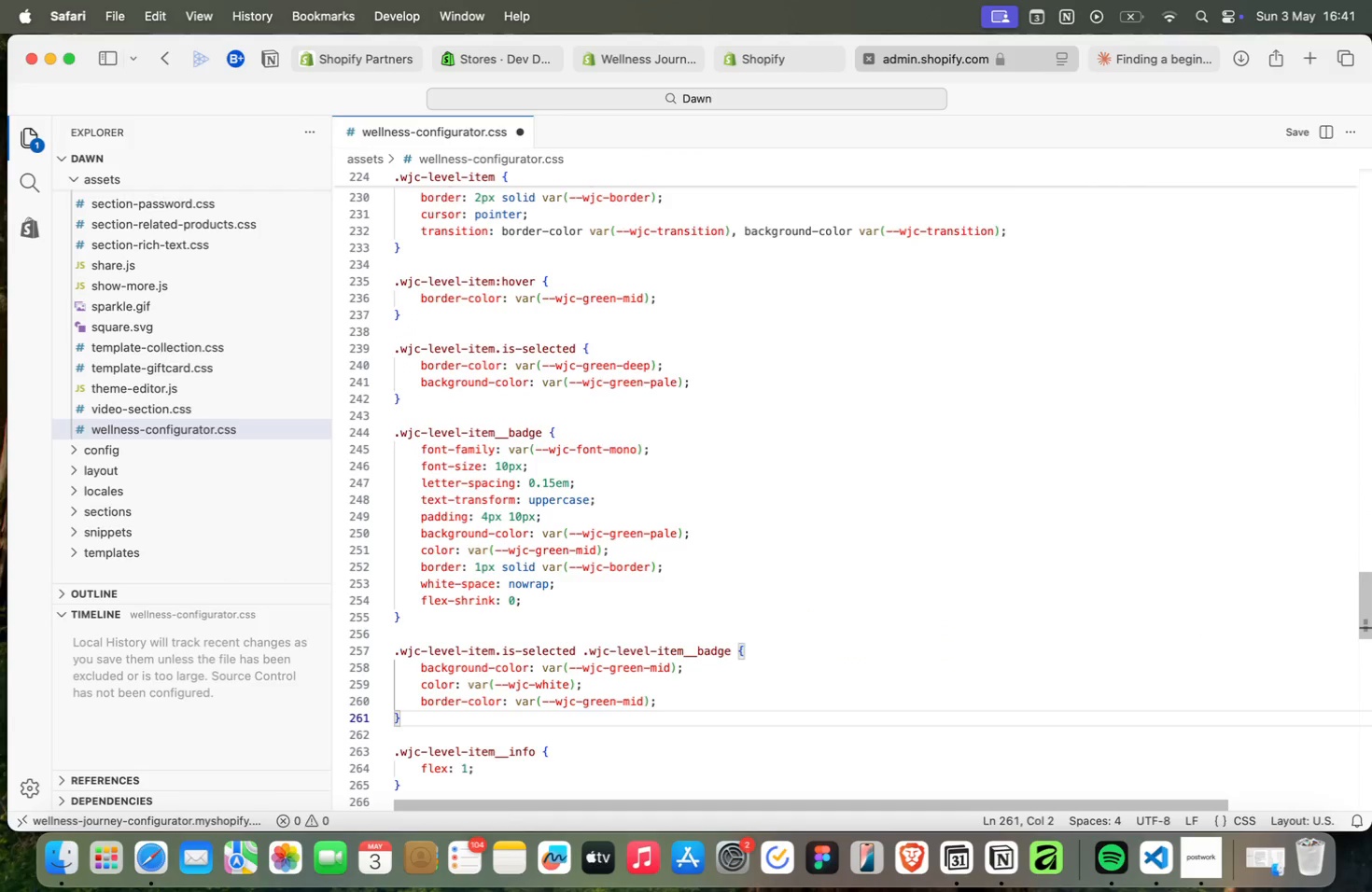 
key(ArrowDown)
 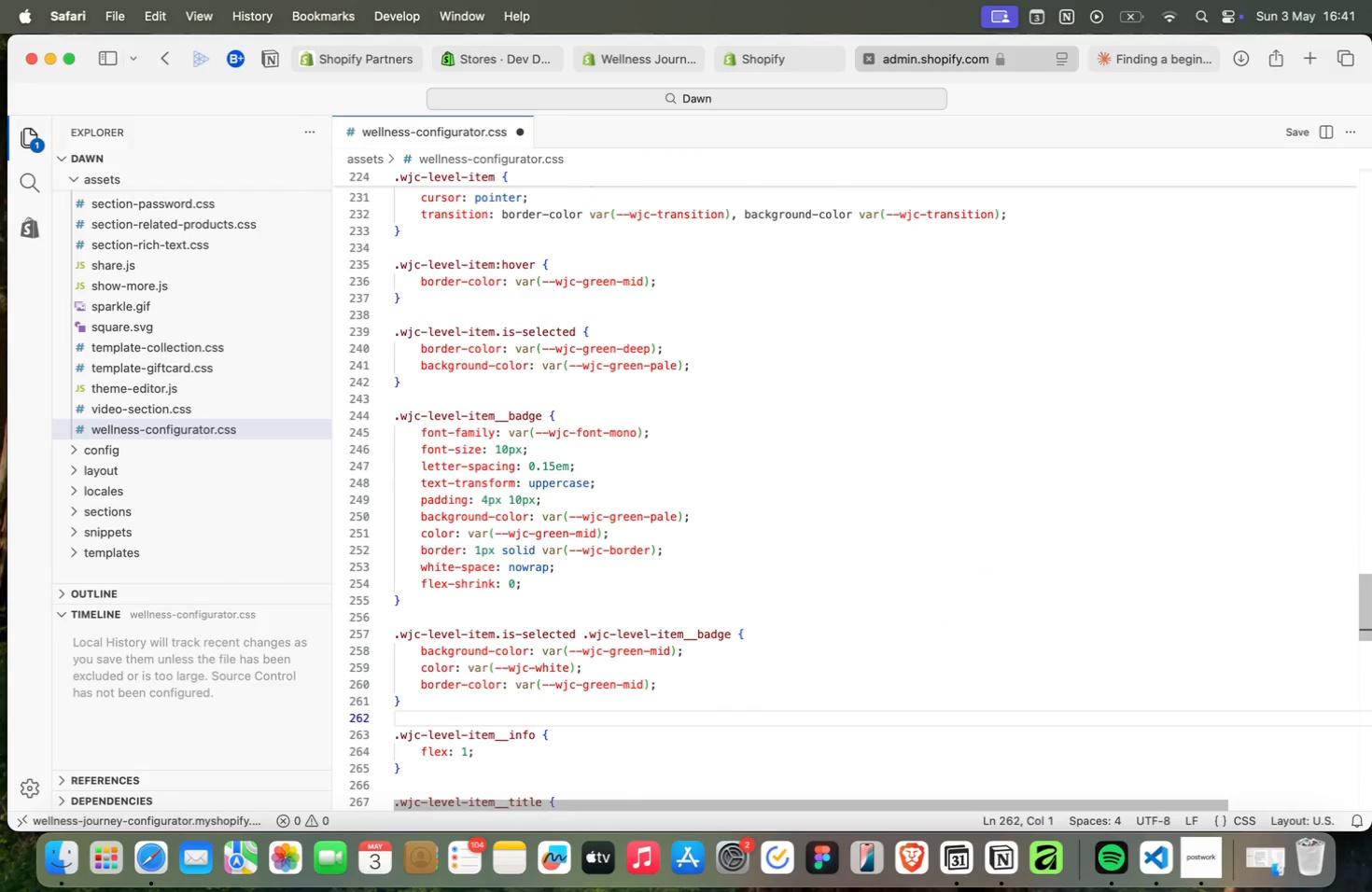 
key(ArrowDown)
 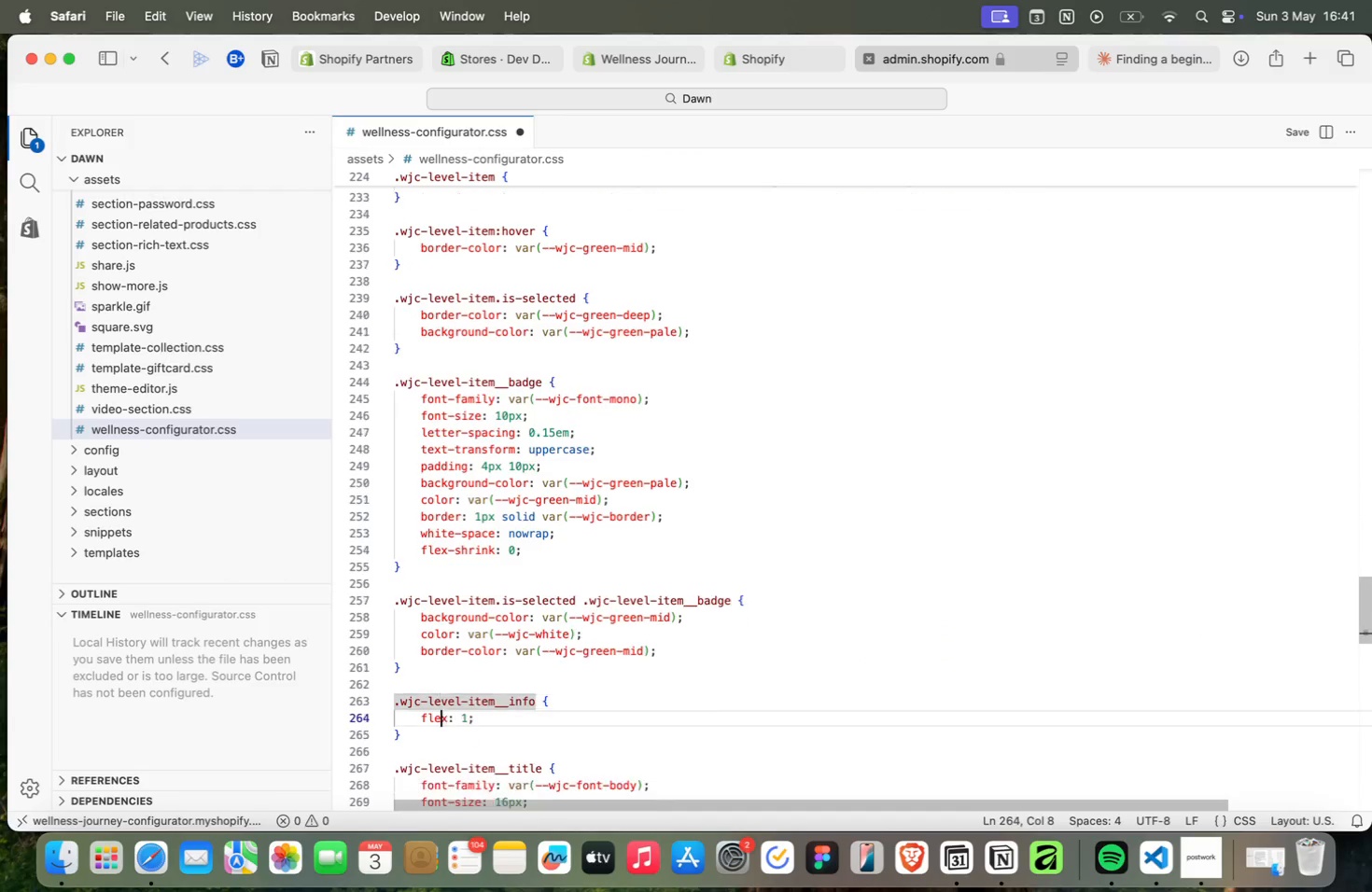 
key(ArrowDown)
 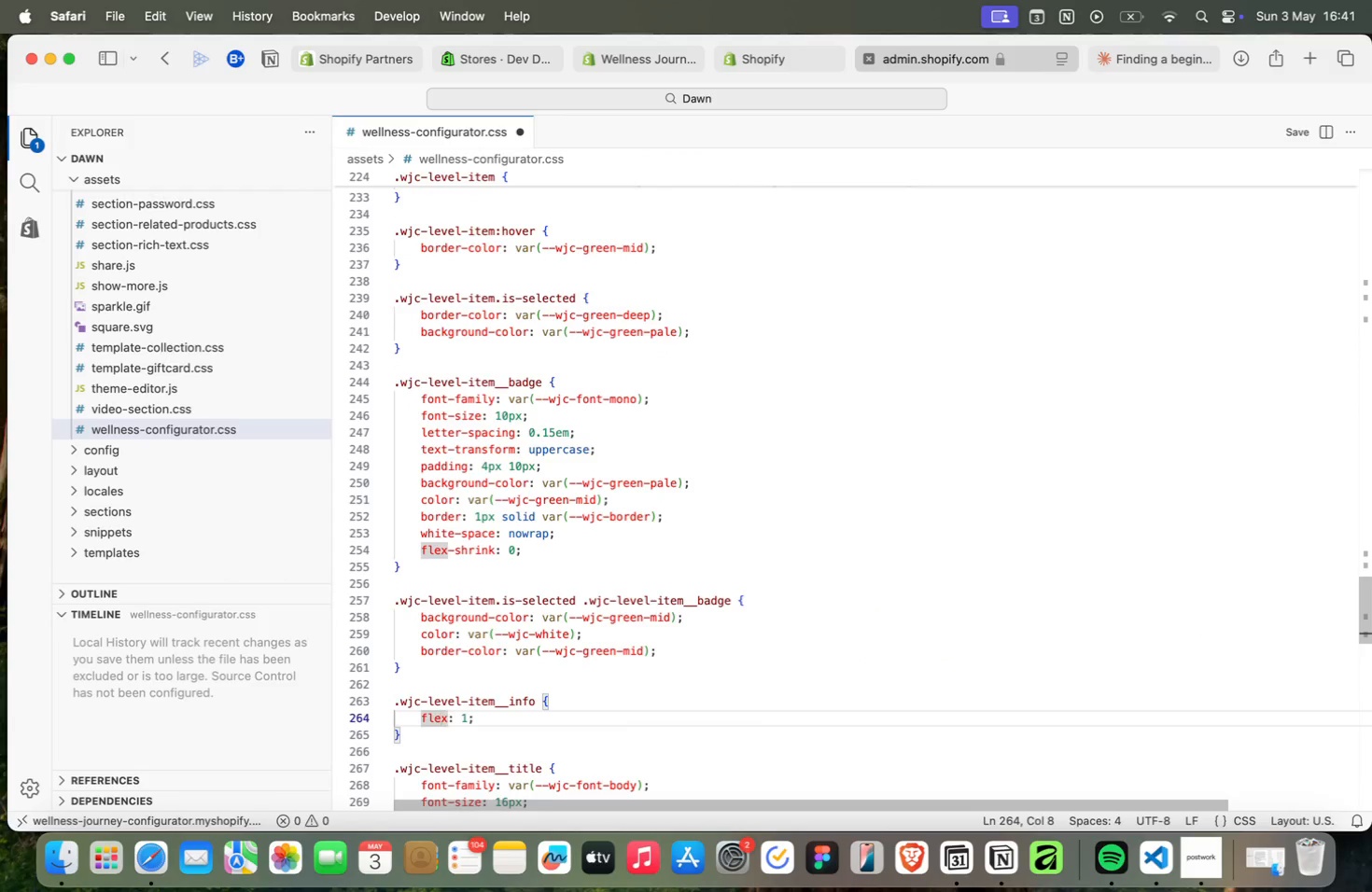 
key(ArrowDown)
 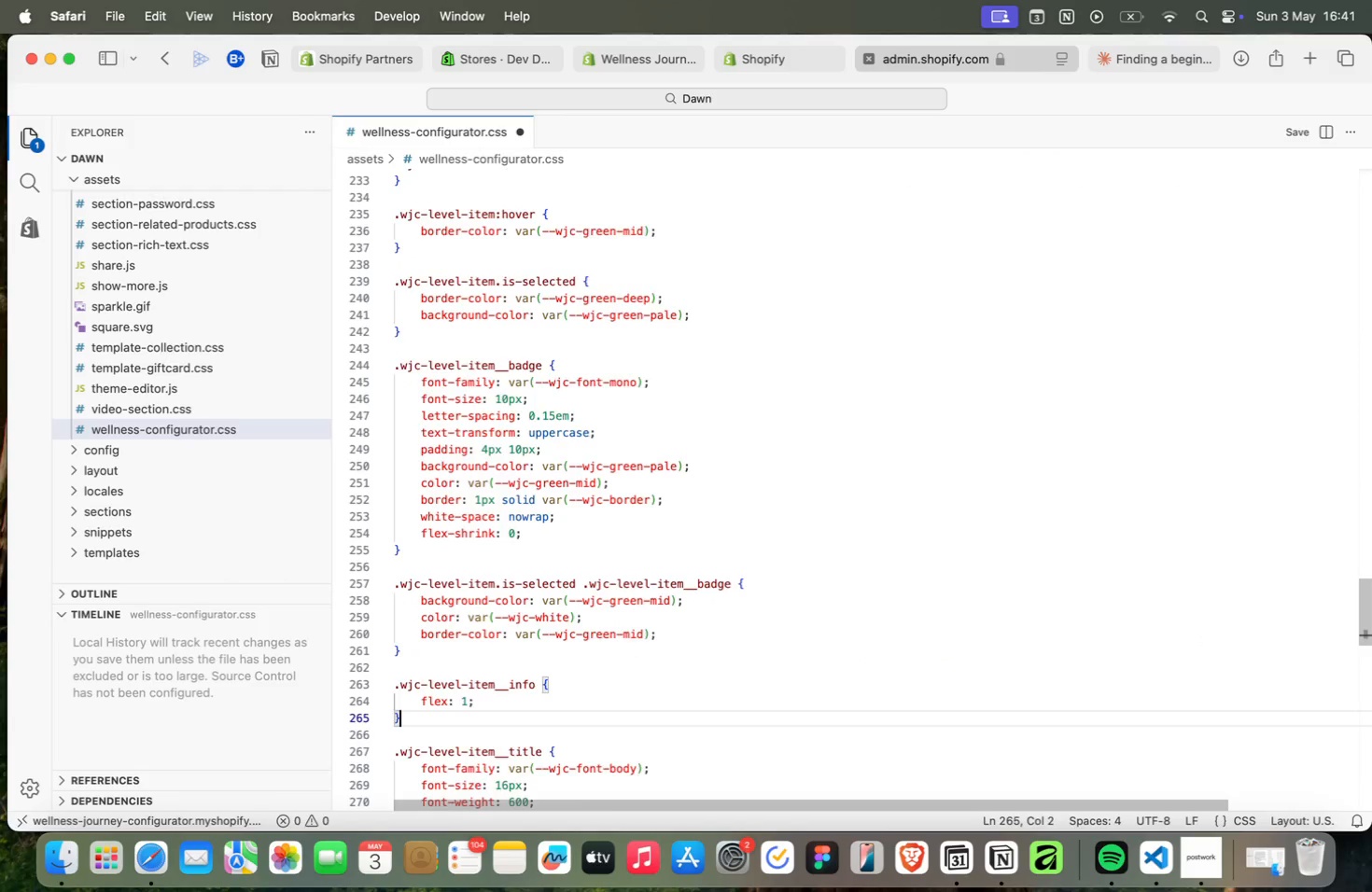 
key(ArrowDown)
 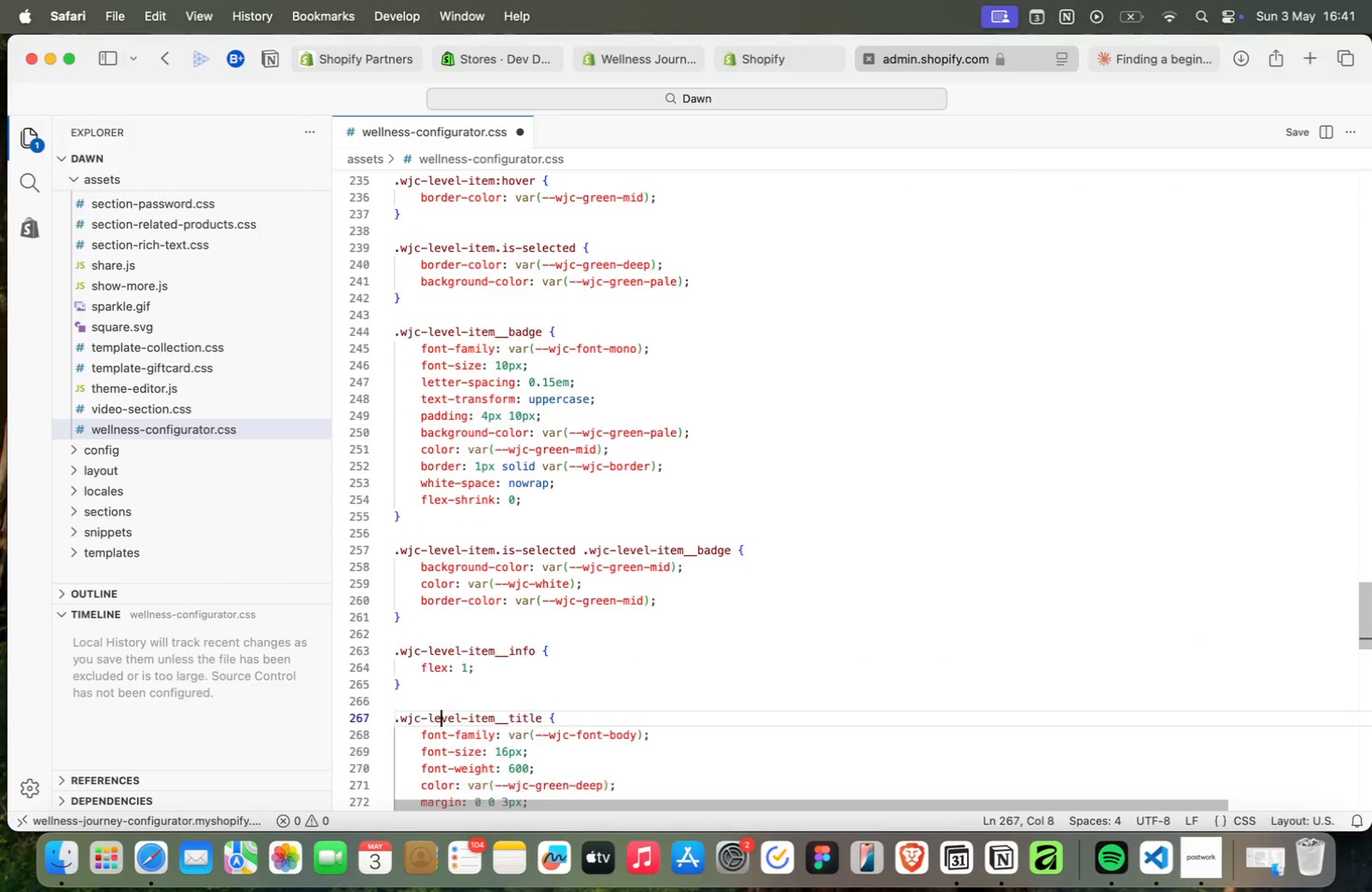 
key(ArrowDown)
 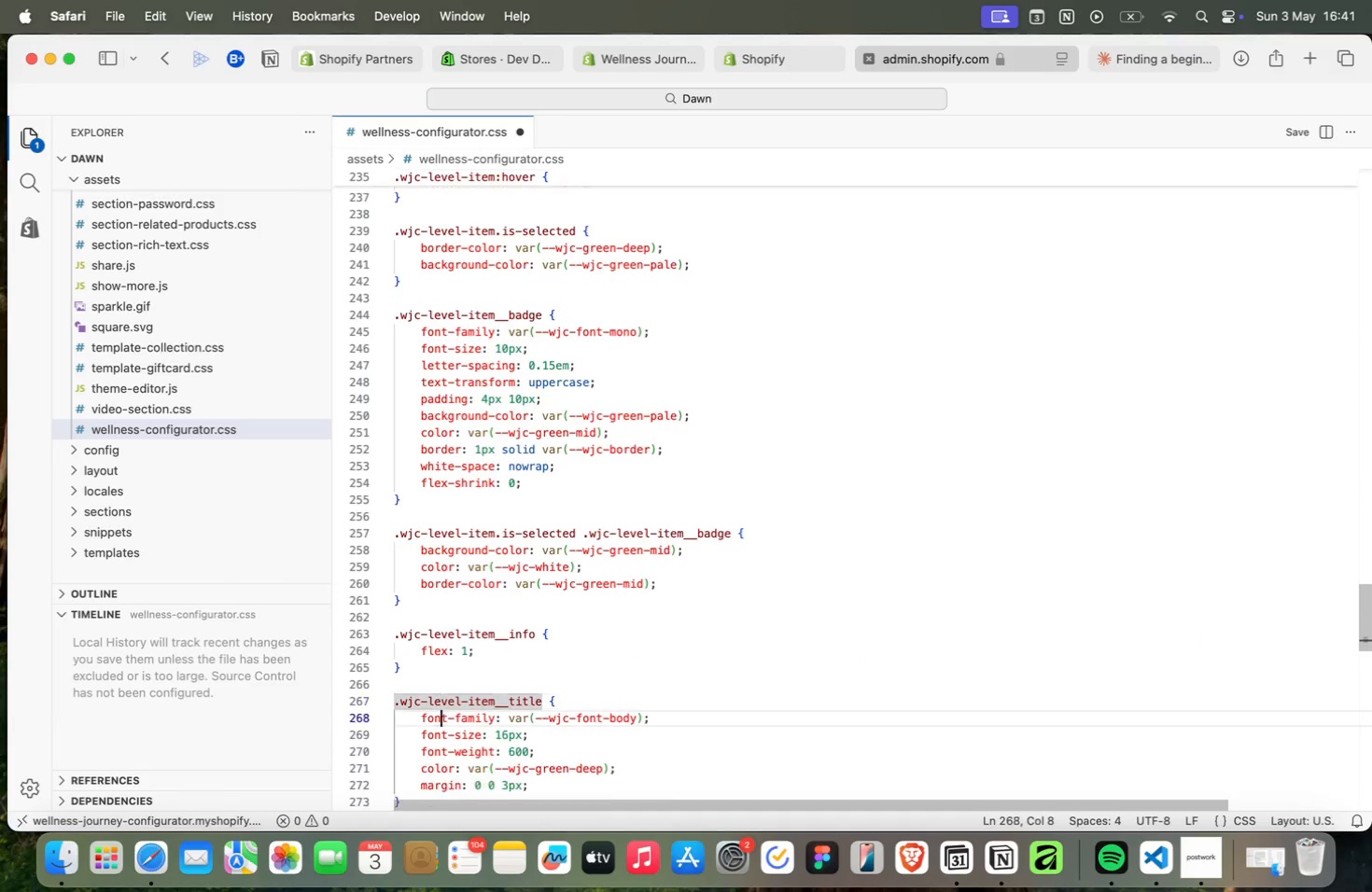 
key(ArrowDown)
 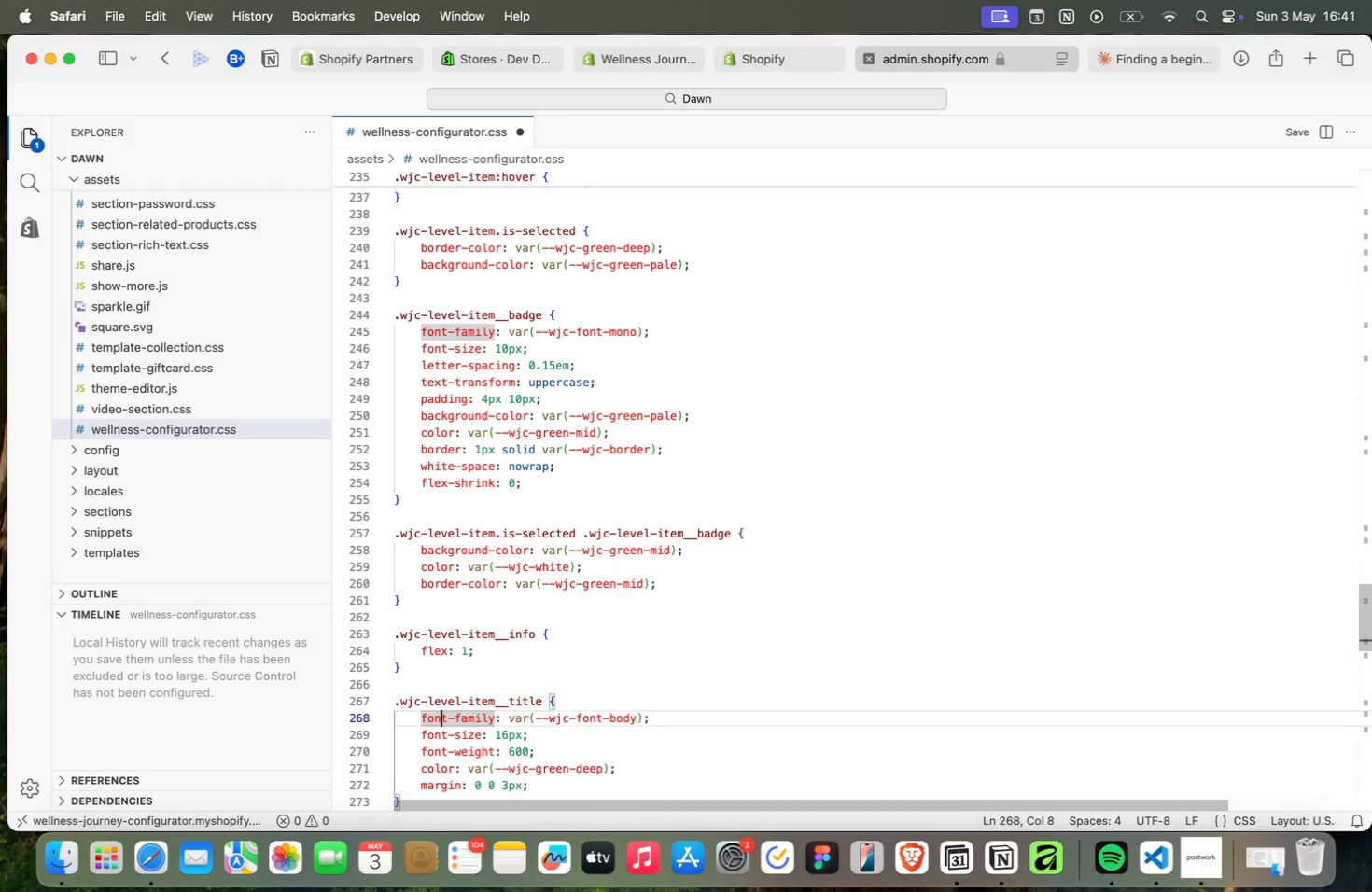 
key(ArrowDown)
 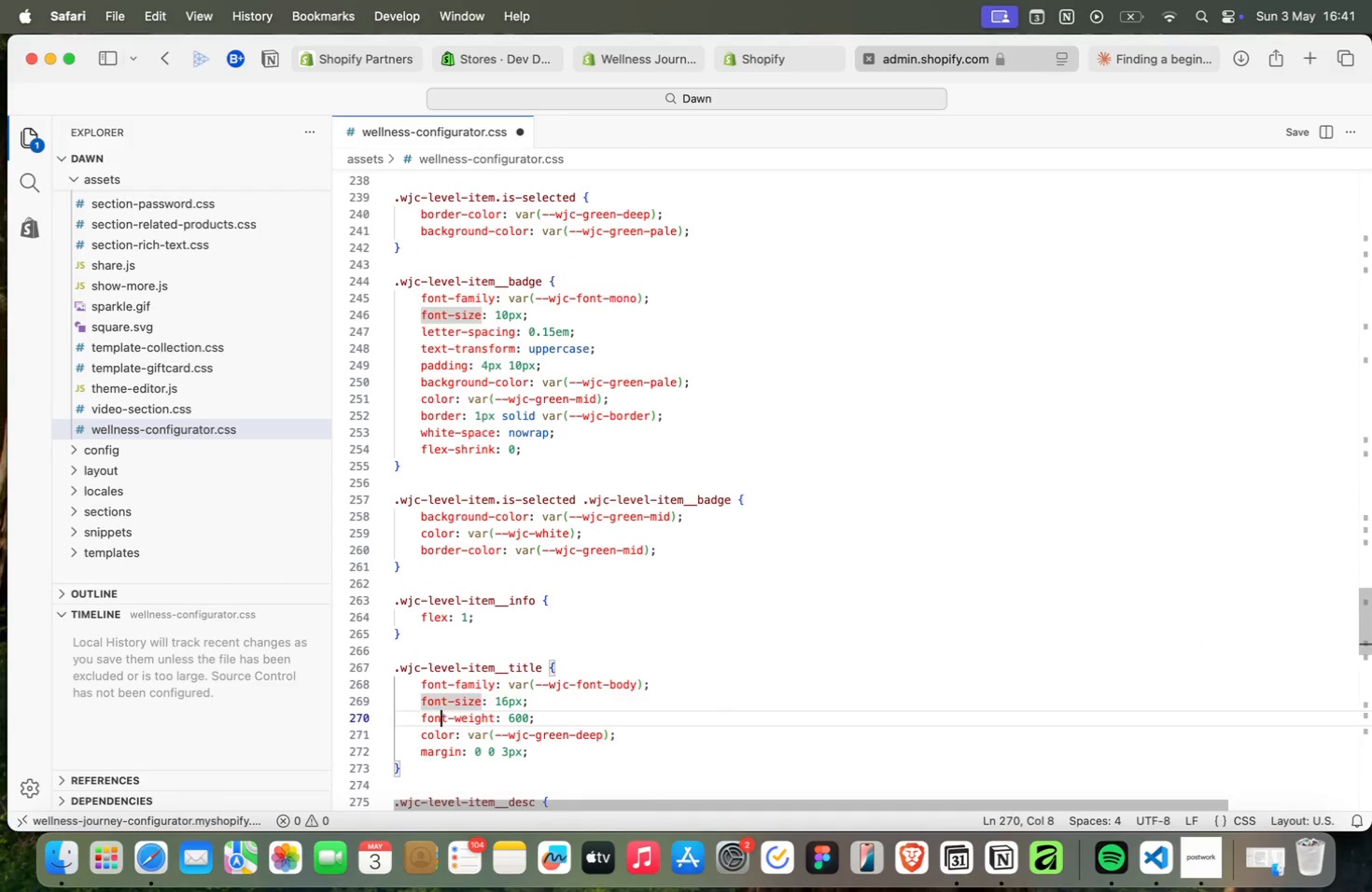 
key(ArrowDown)
 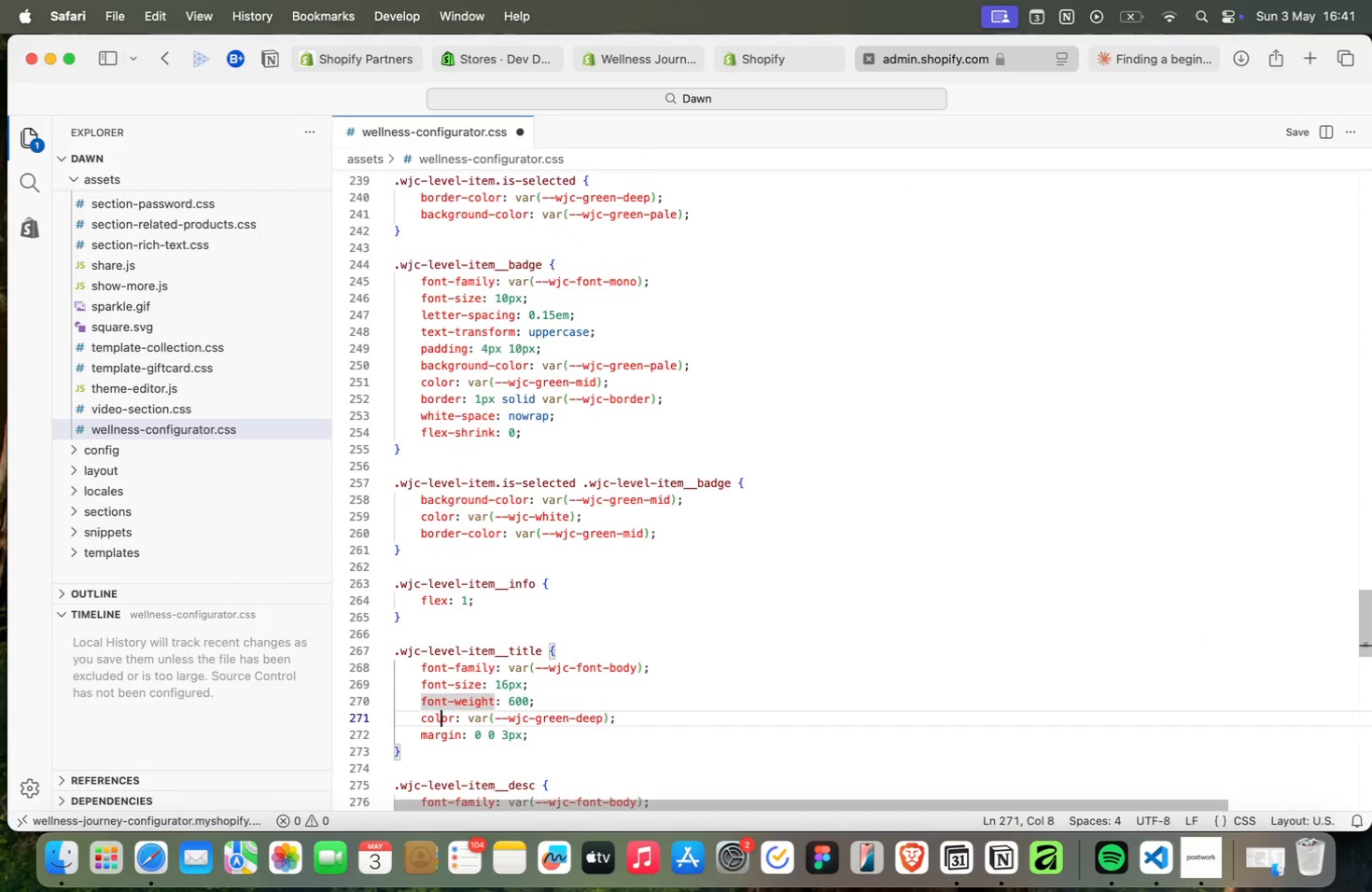 
key(ArrowDown)
 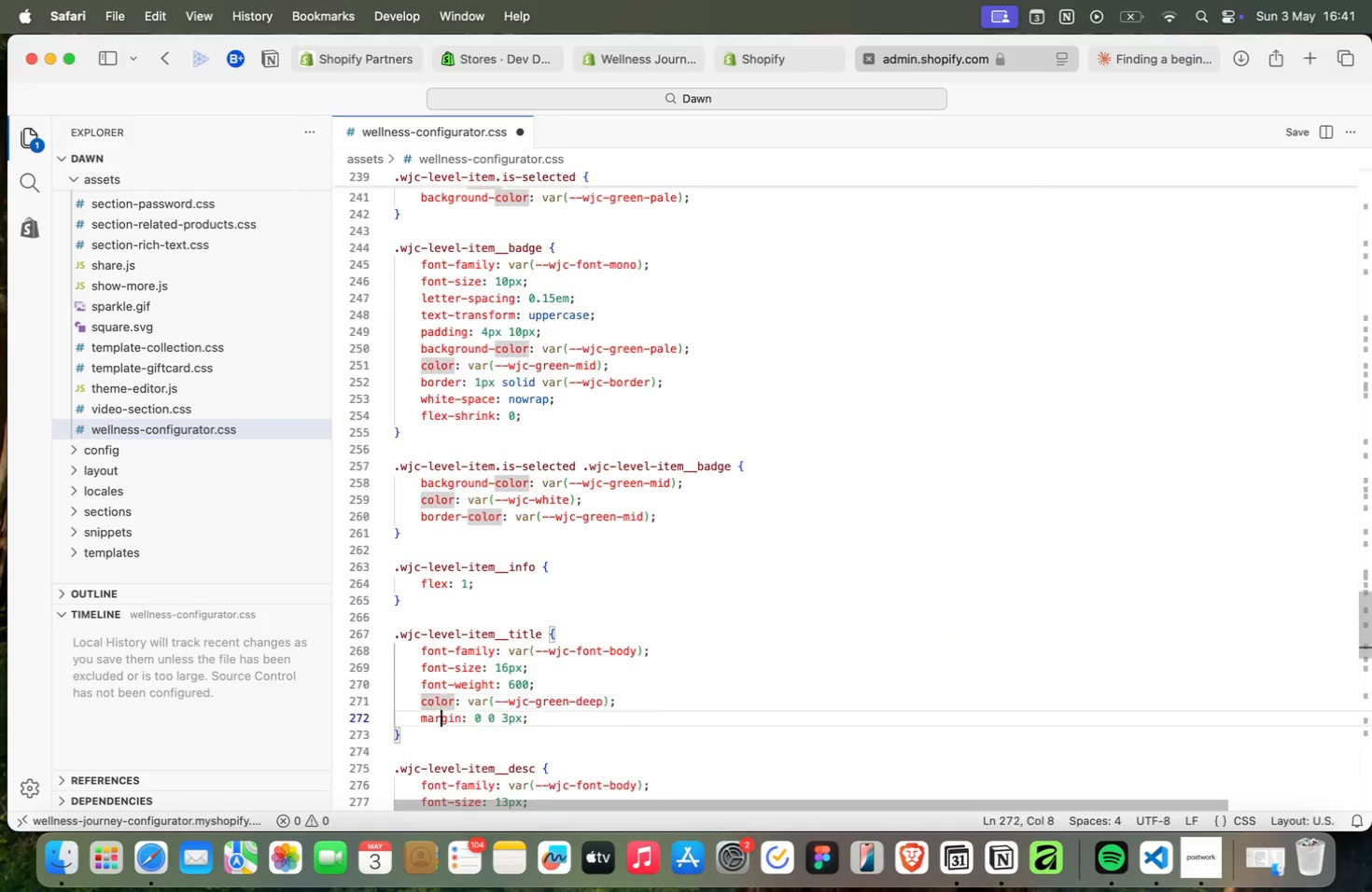 
key(ArrowDown)
 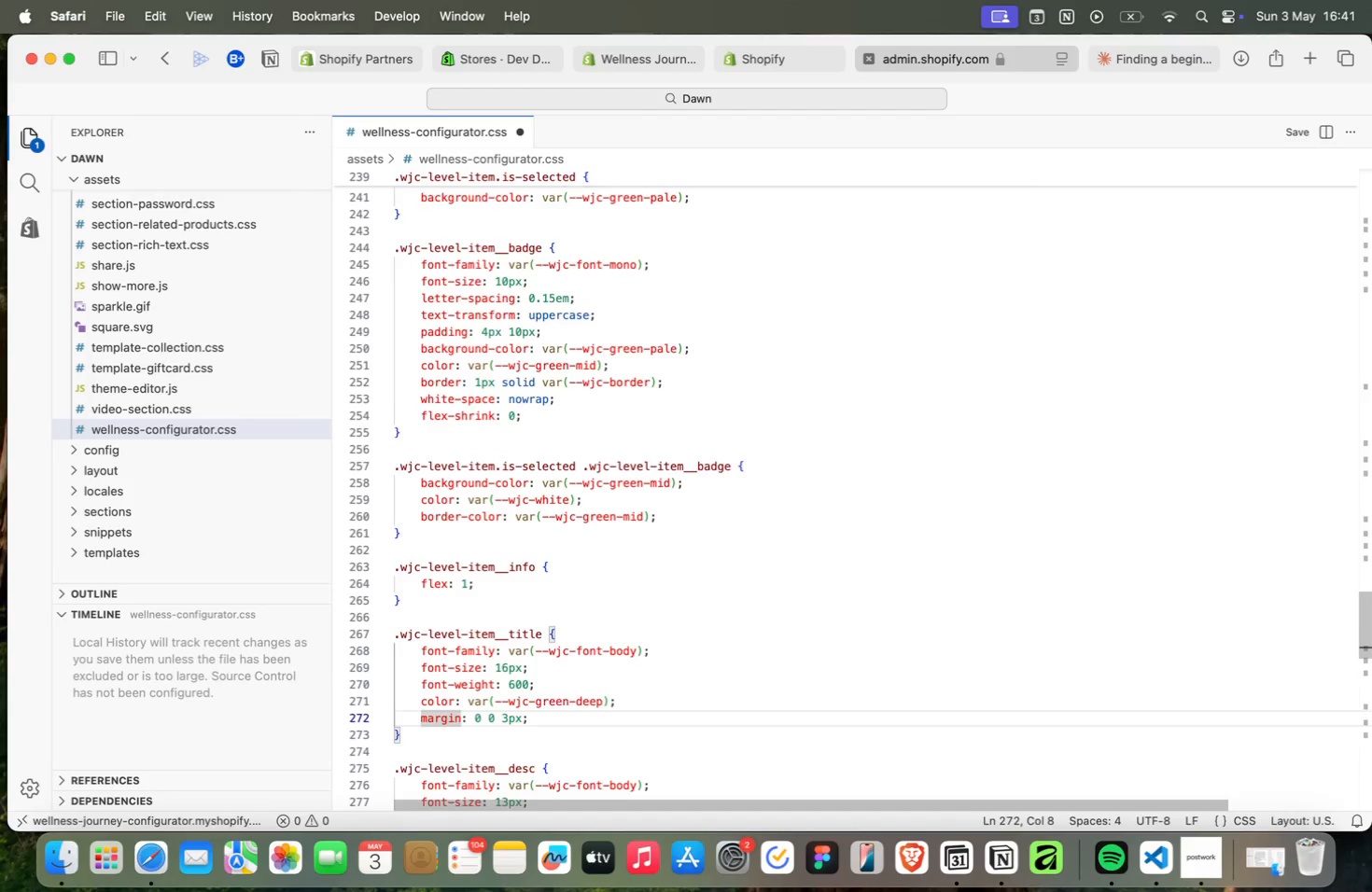 
key(ArrowDown)
 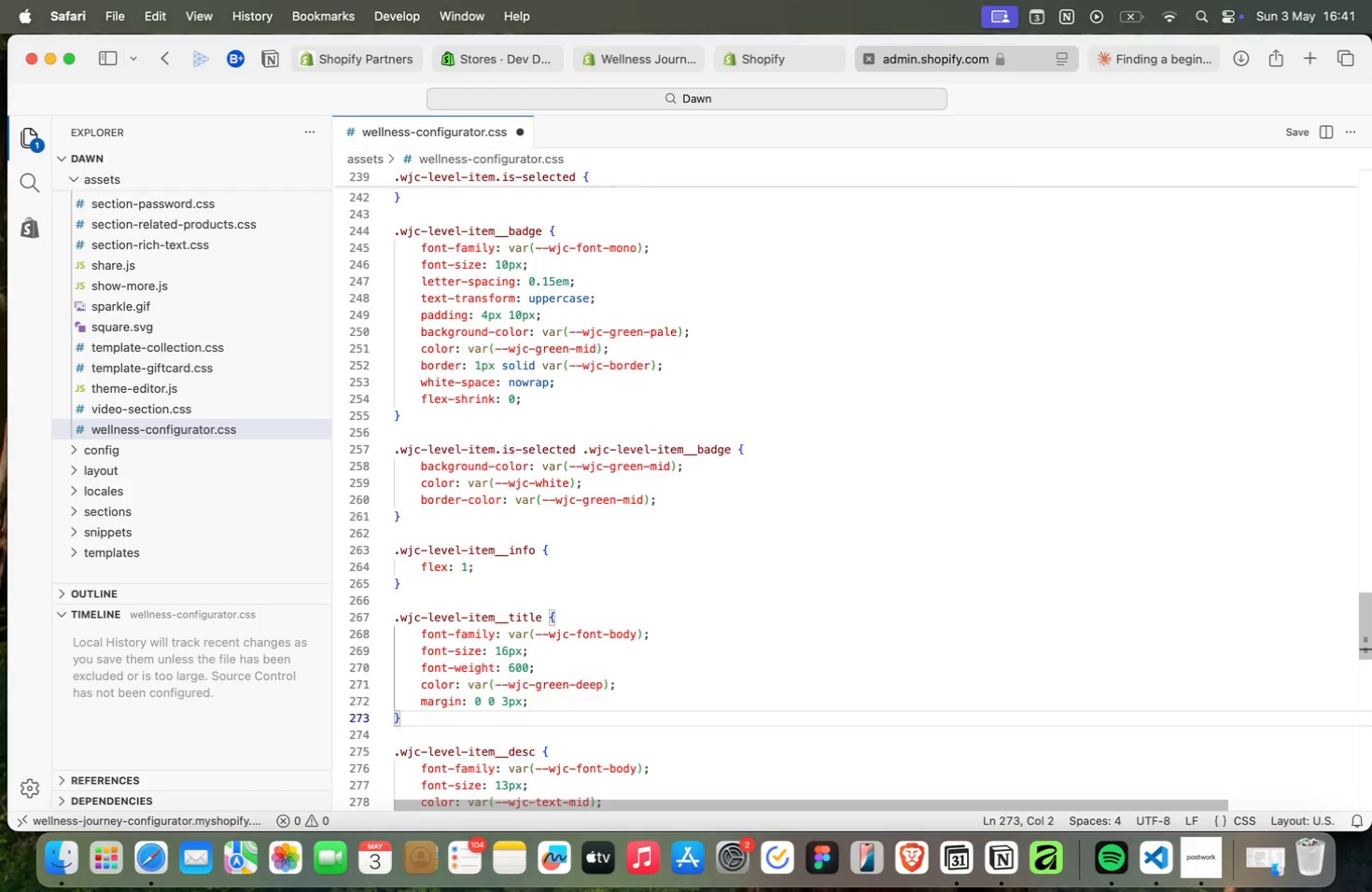 
key(ArrowDown)
 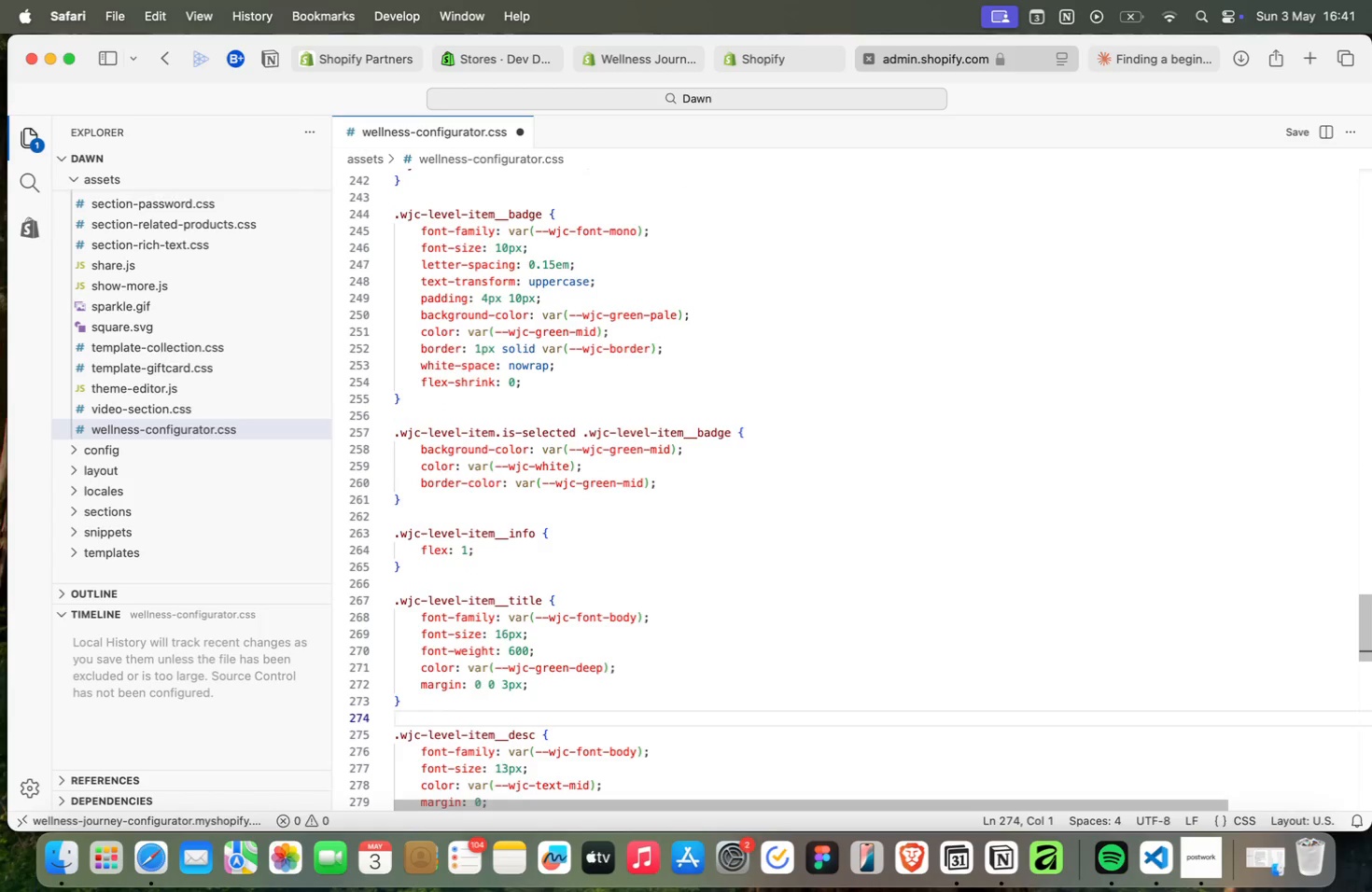 
key(ArrowDown)
 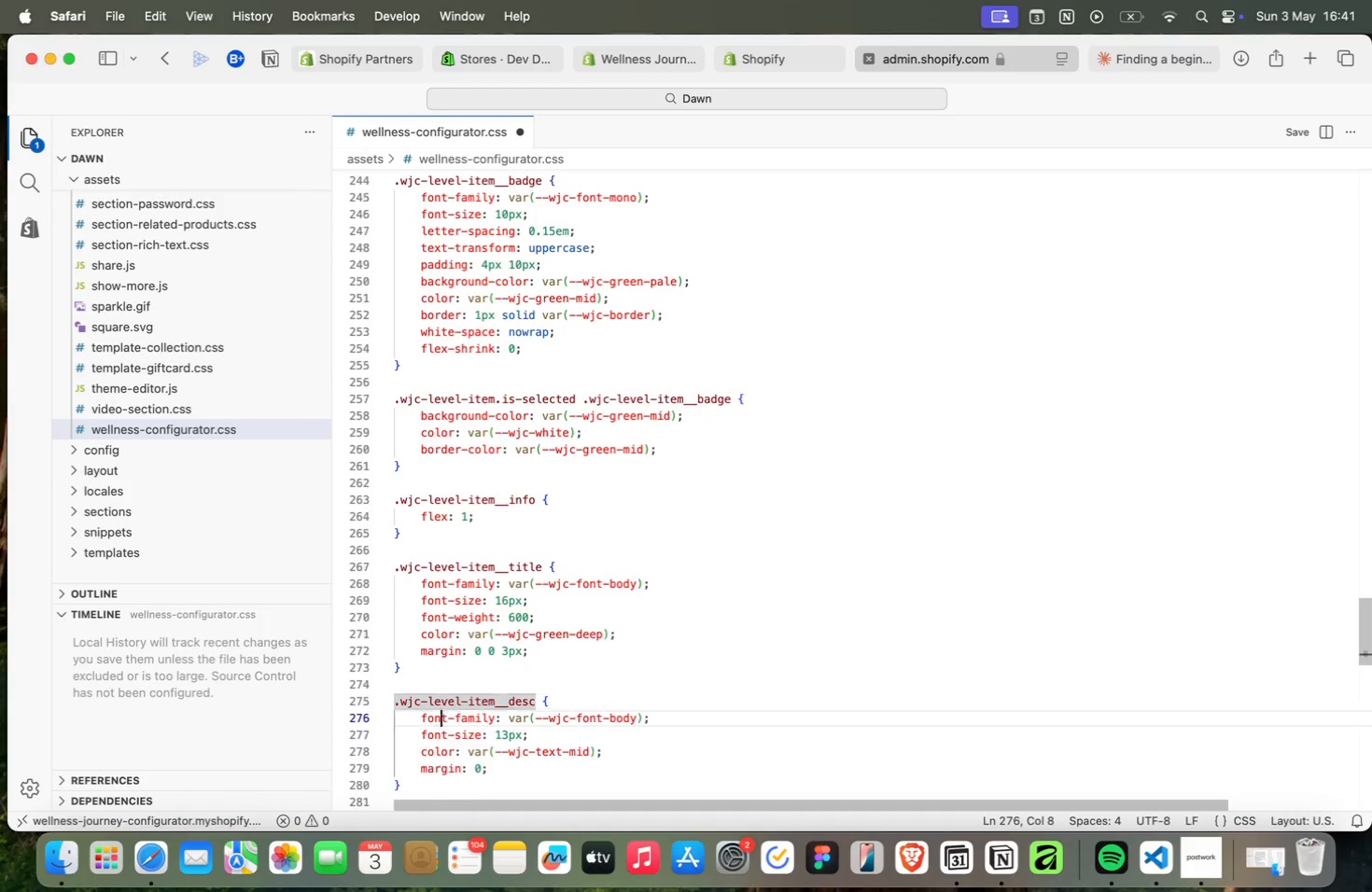 
key(ArrowDown)
 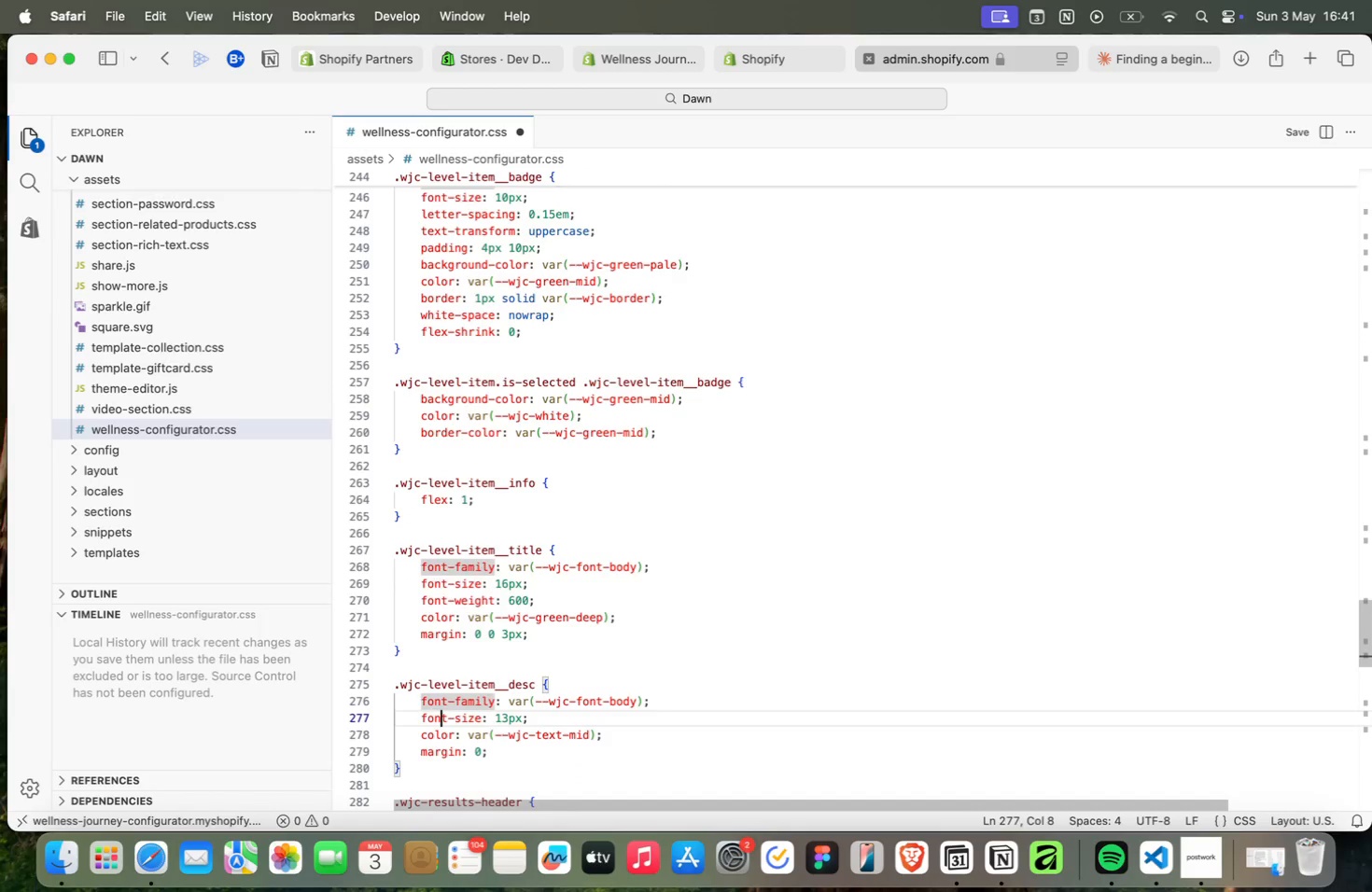 
key(ArrowDown)
 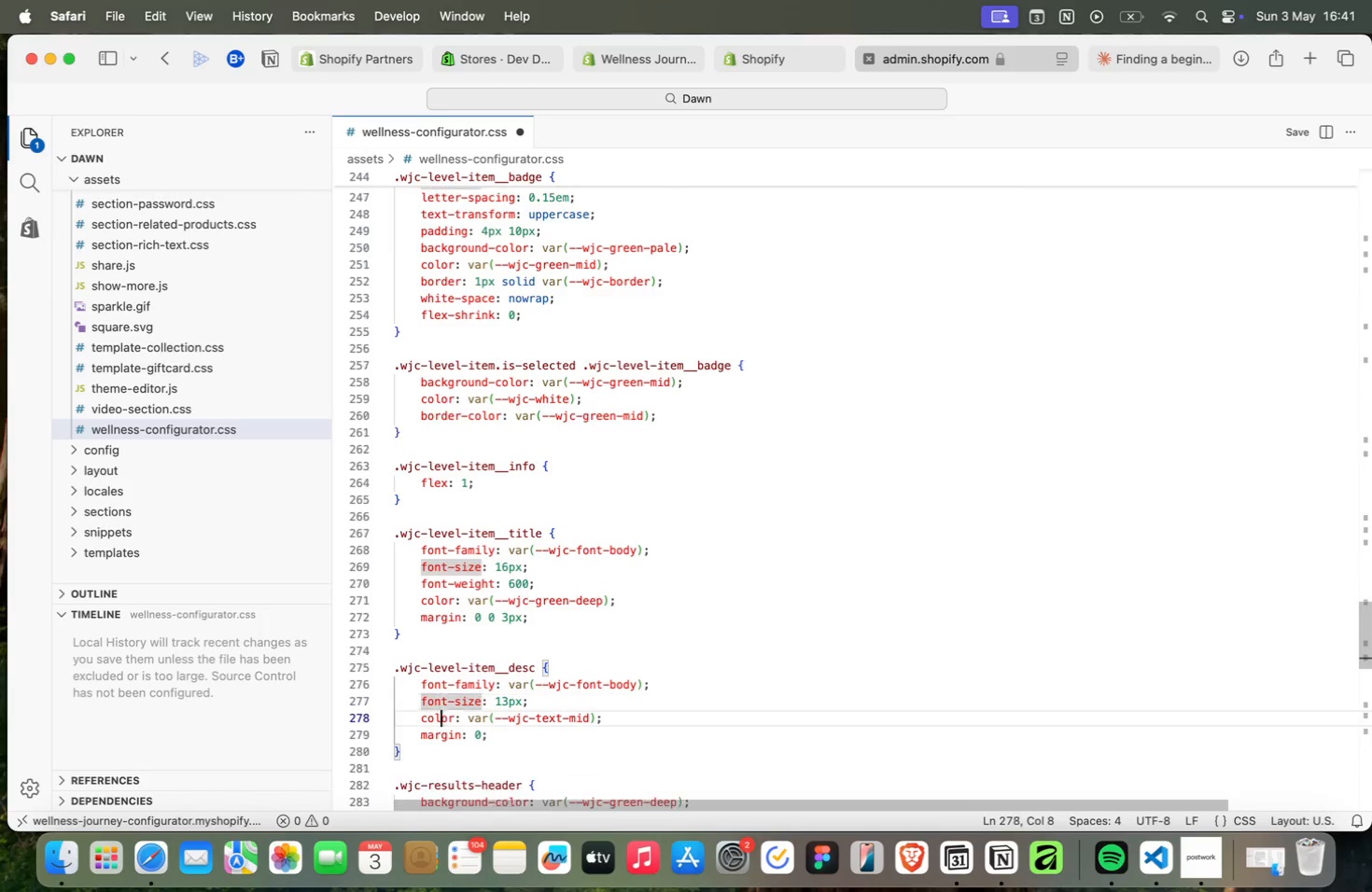 
key(ArrowDown)
 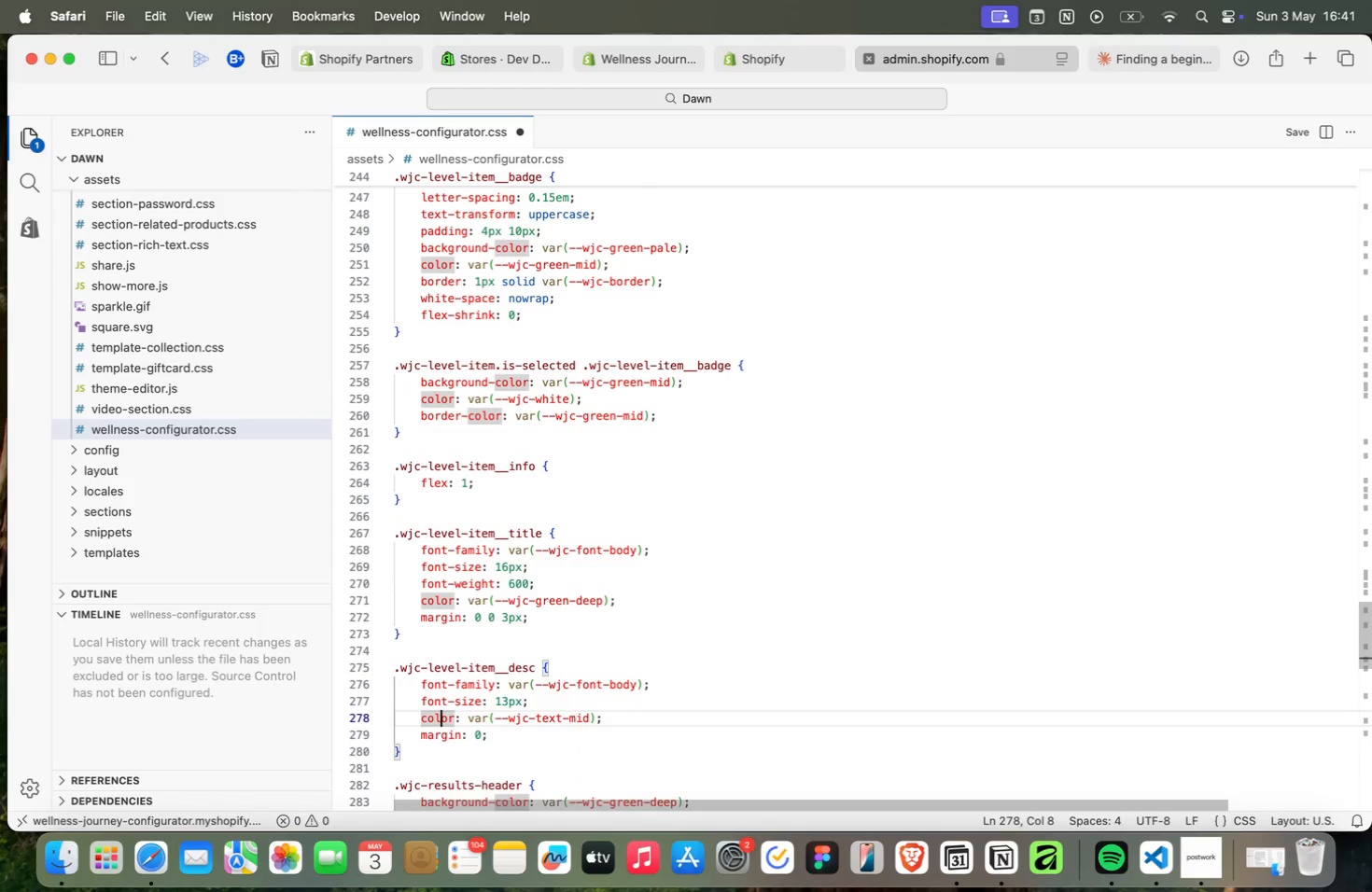 
key(ArrowUp)
 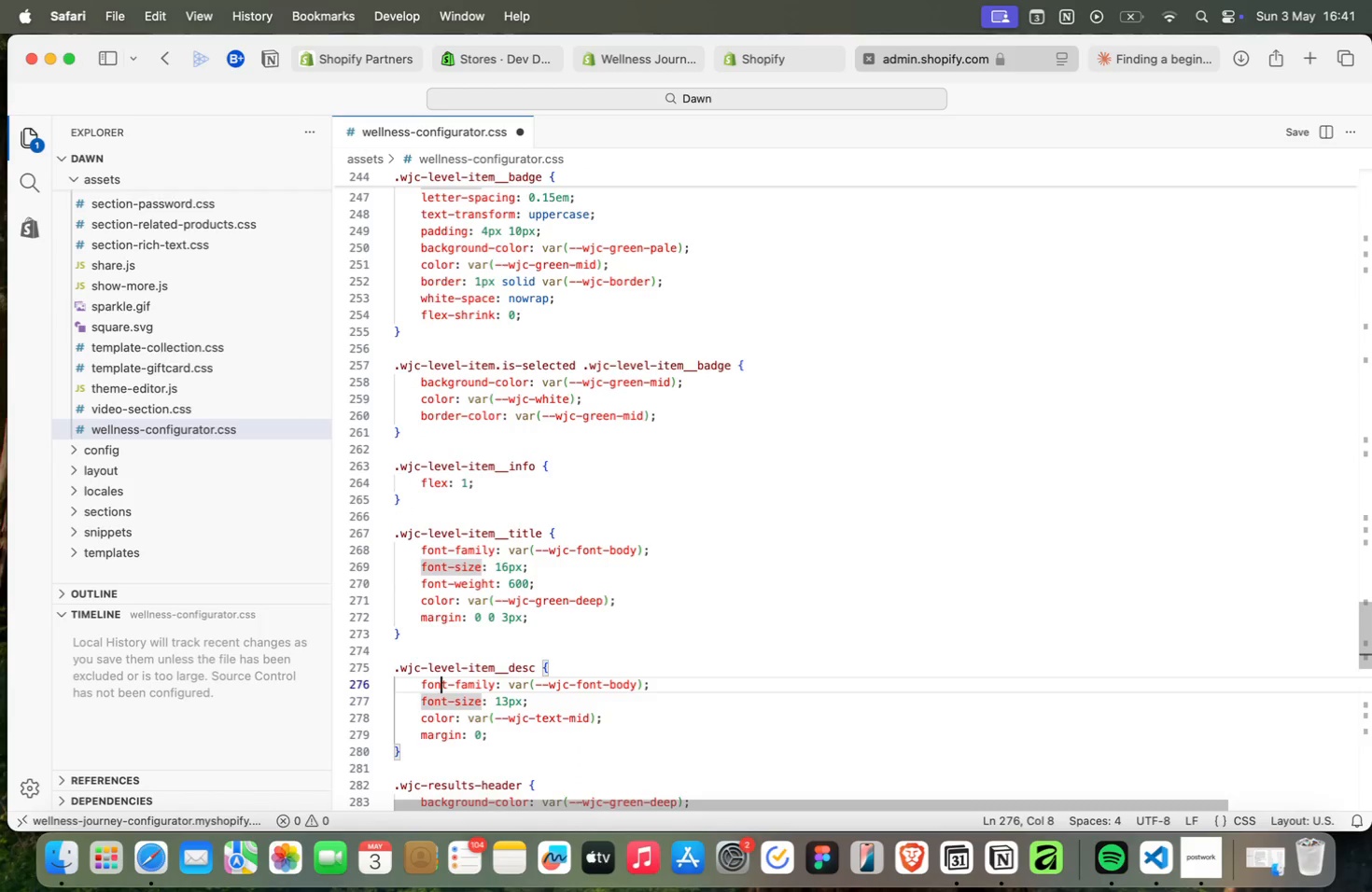 
key(ArrowUp)
 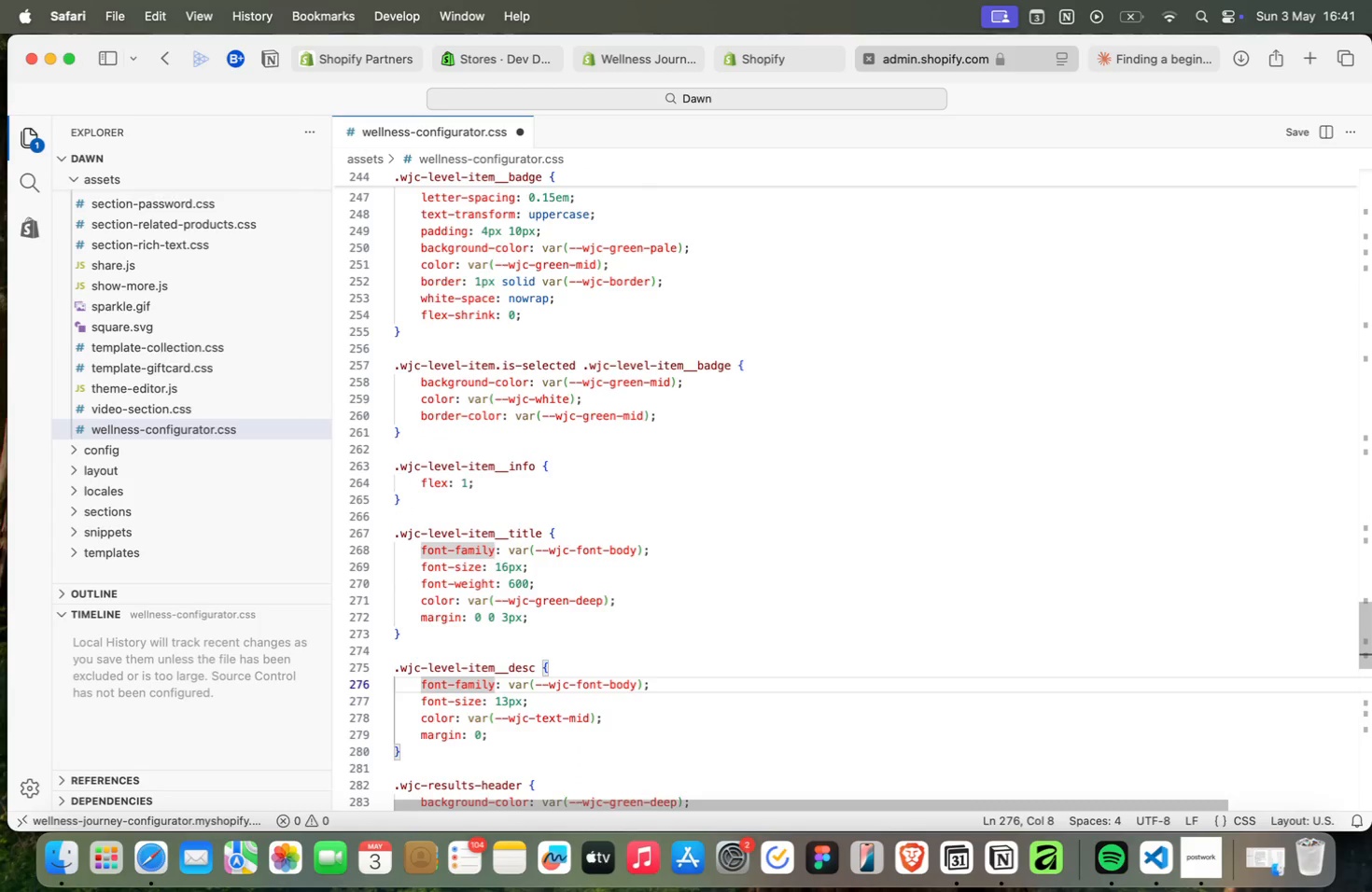 
key(ArrowDown)
 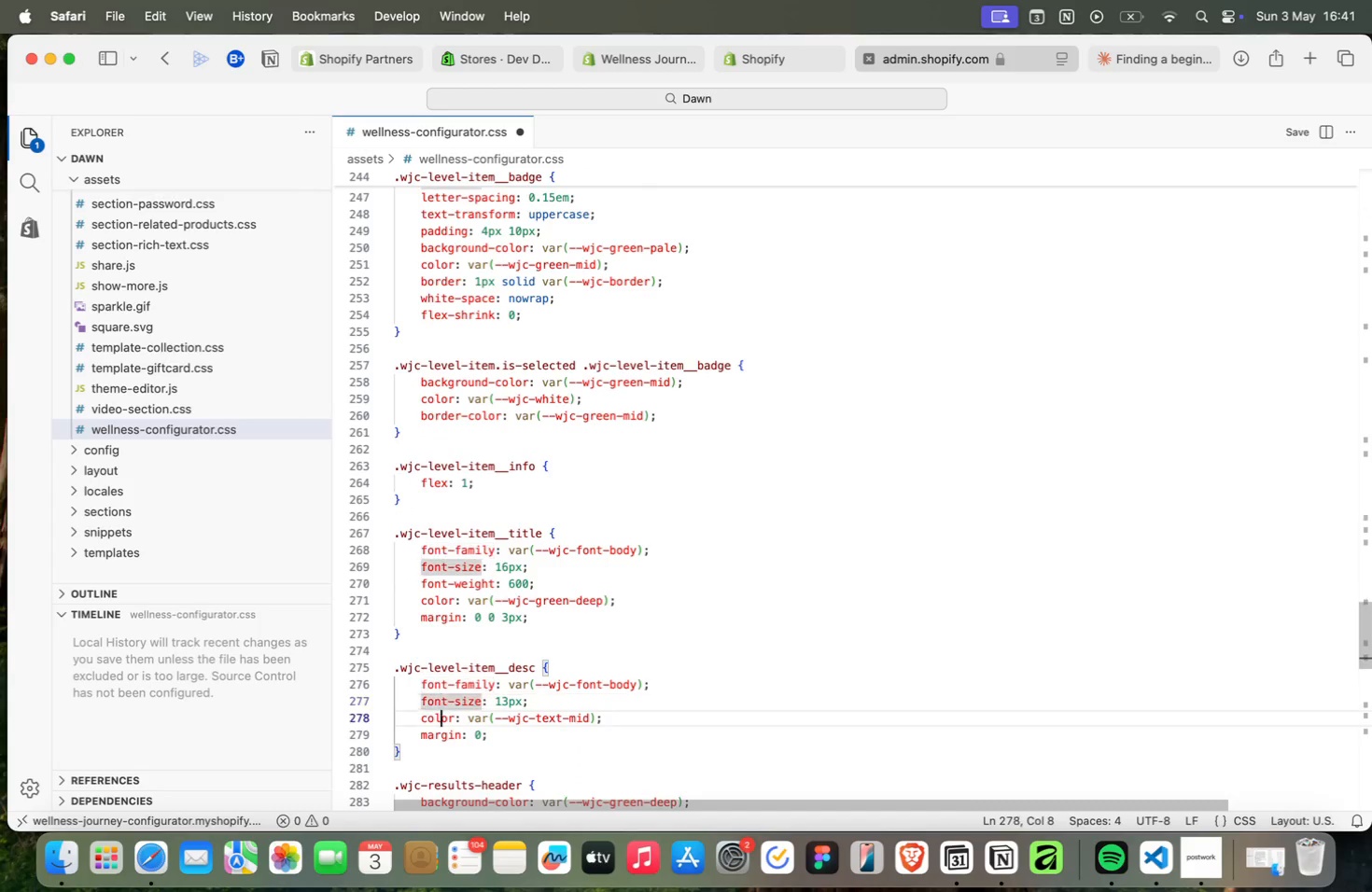 
key(ArrowDown)
 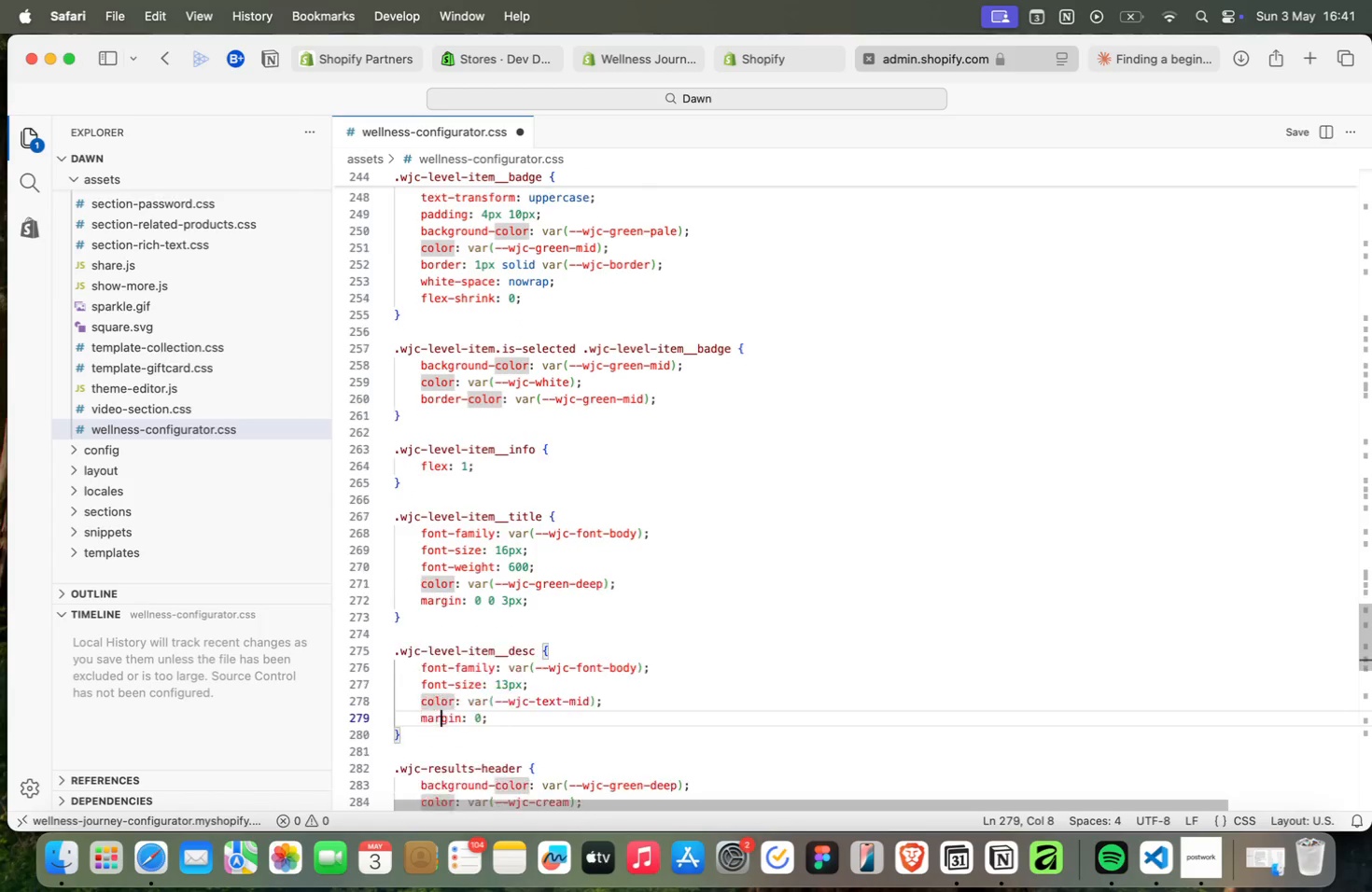 
key(ArrowDown)
 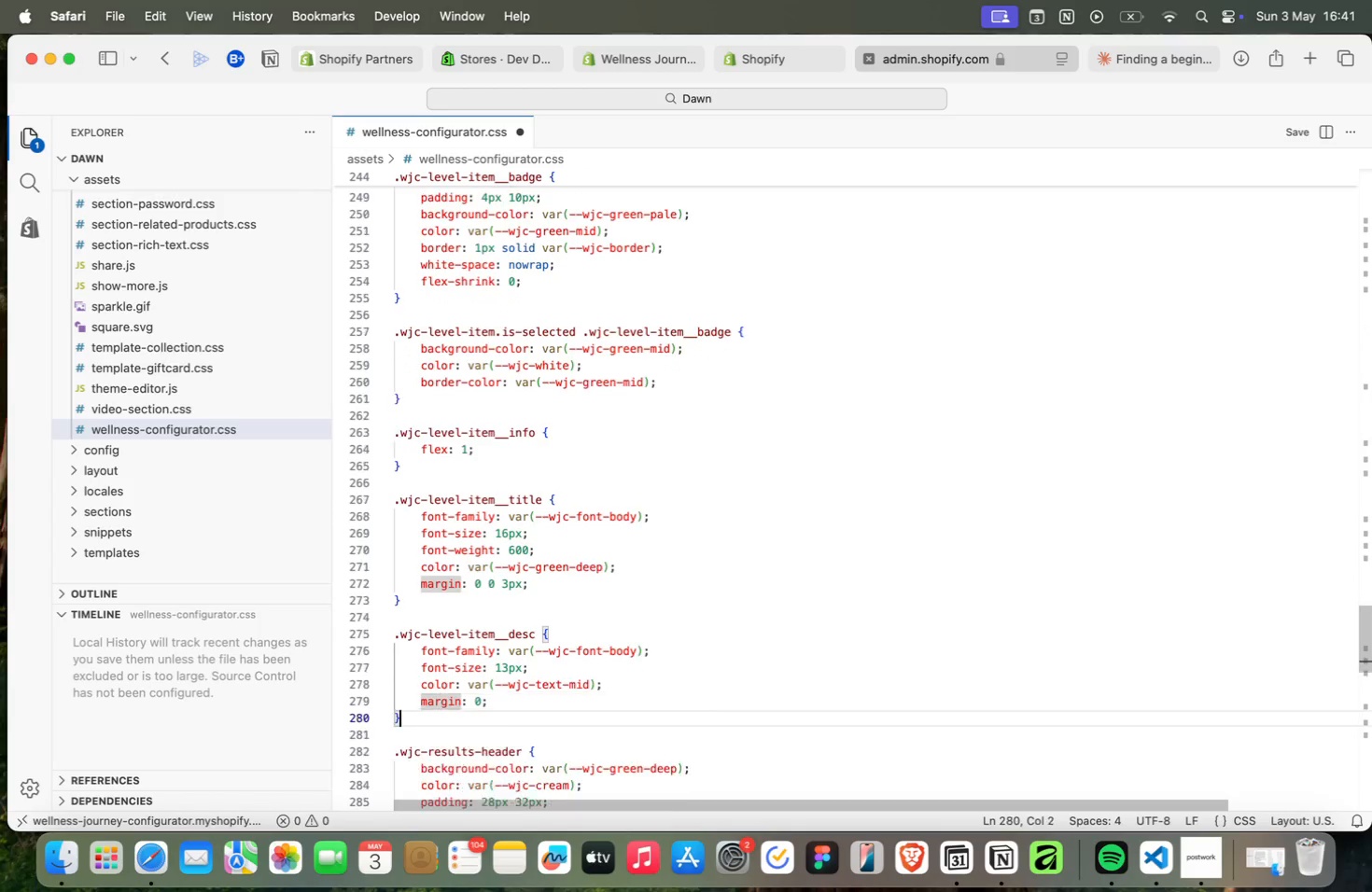 
key(ArrowDown)
 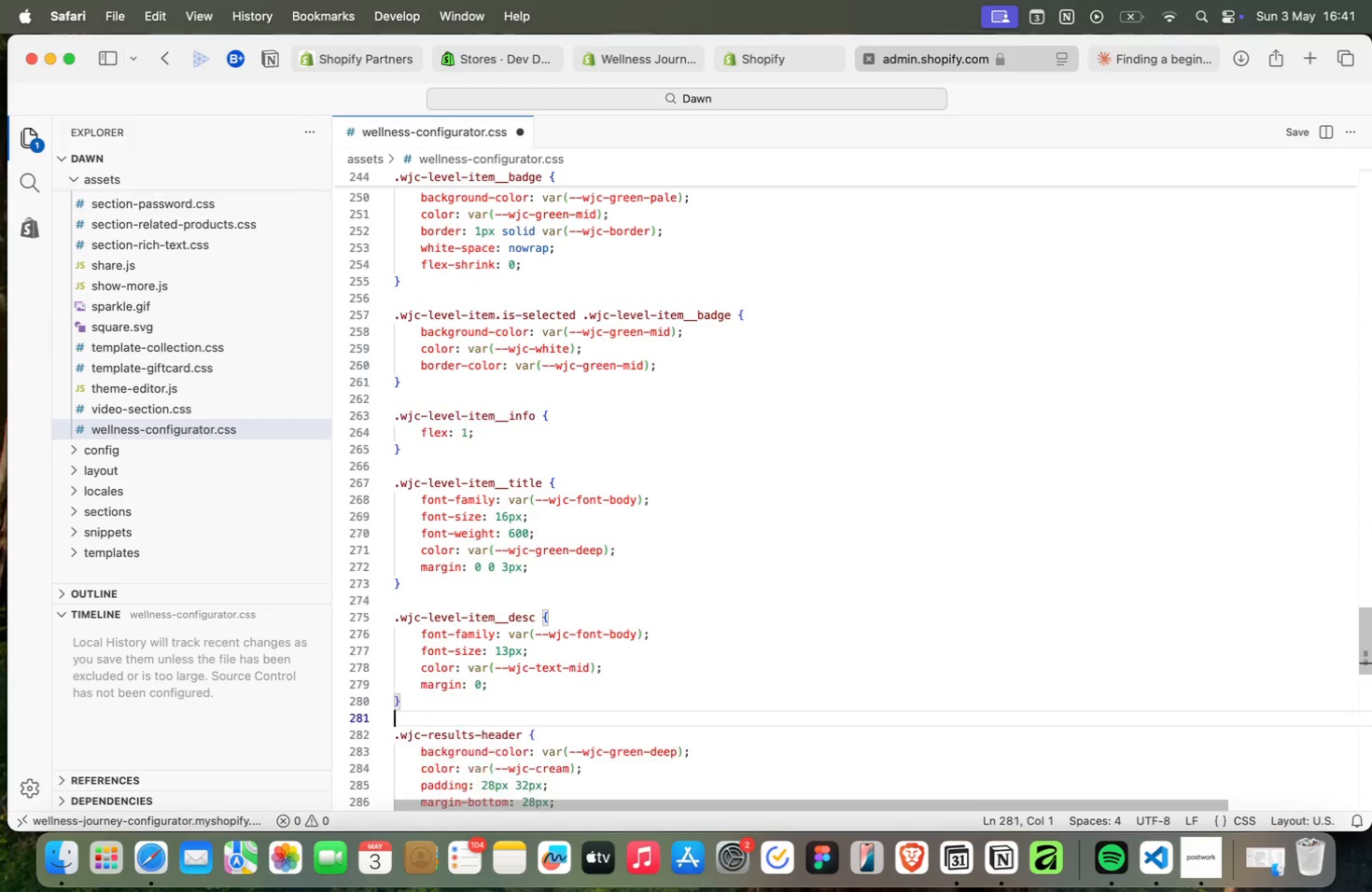 
key(ArrowDown)
 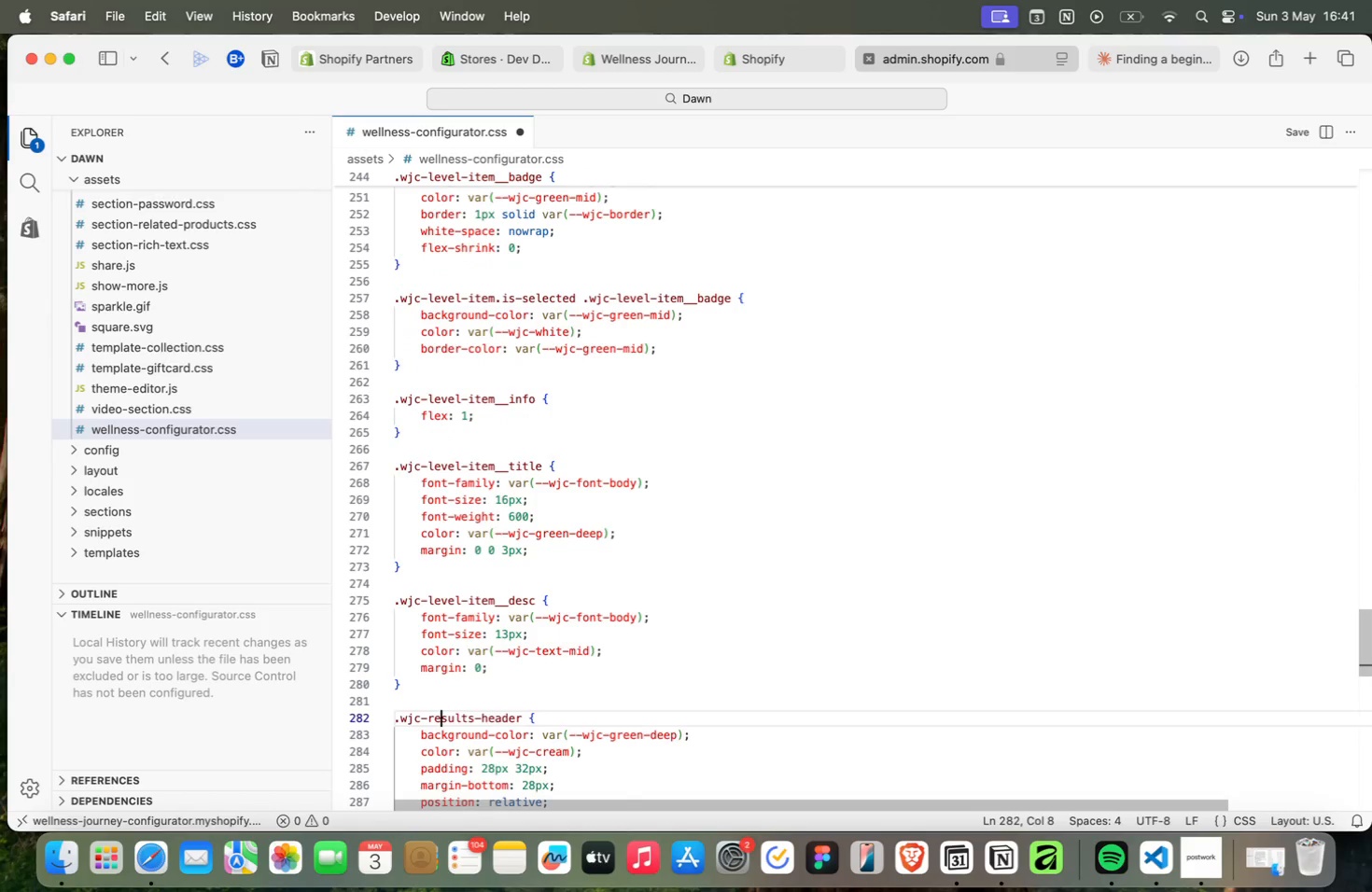 
key(ArrowDown)
 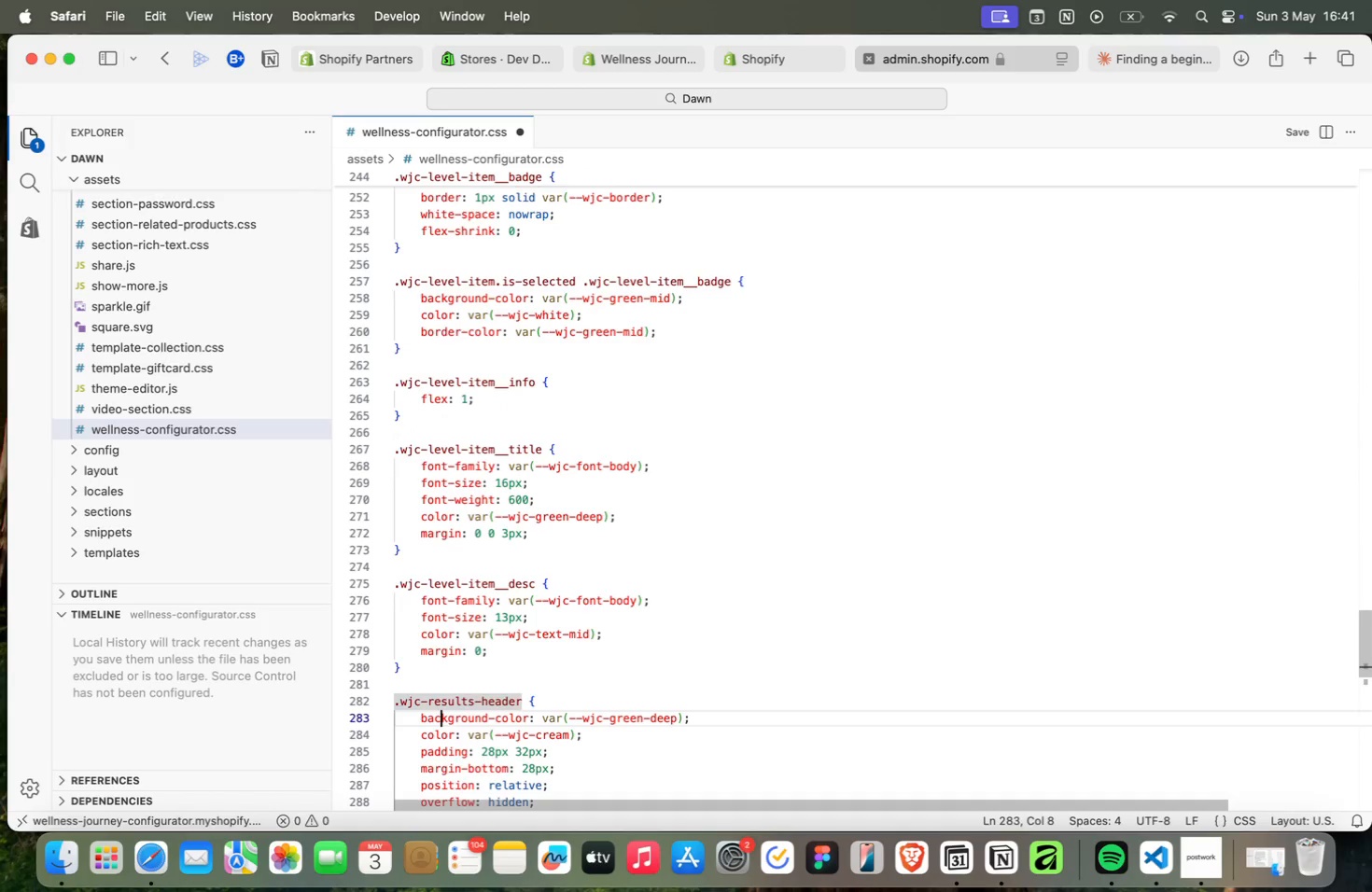 
key(ArrowDown)
 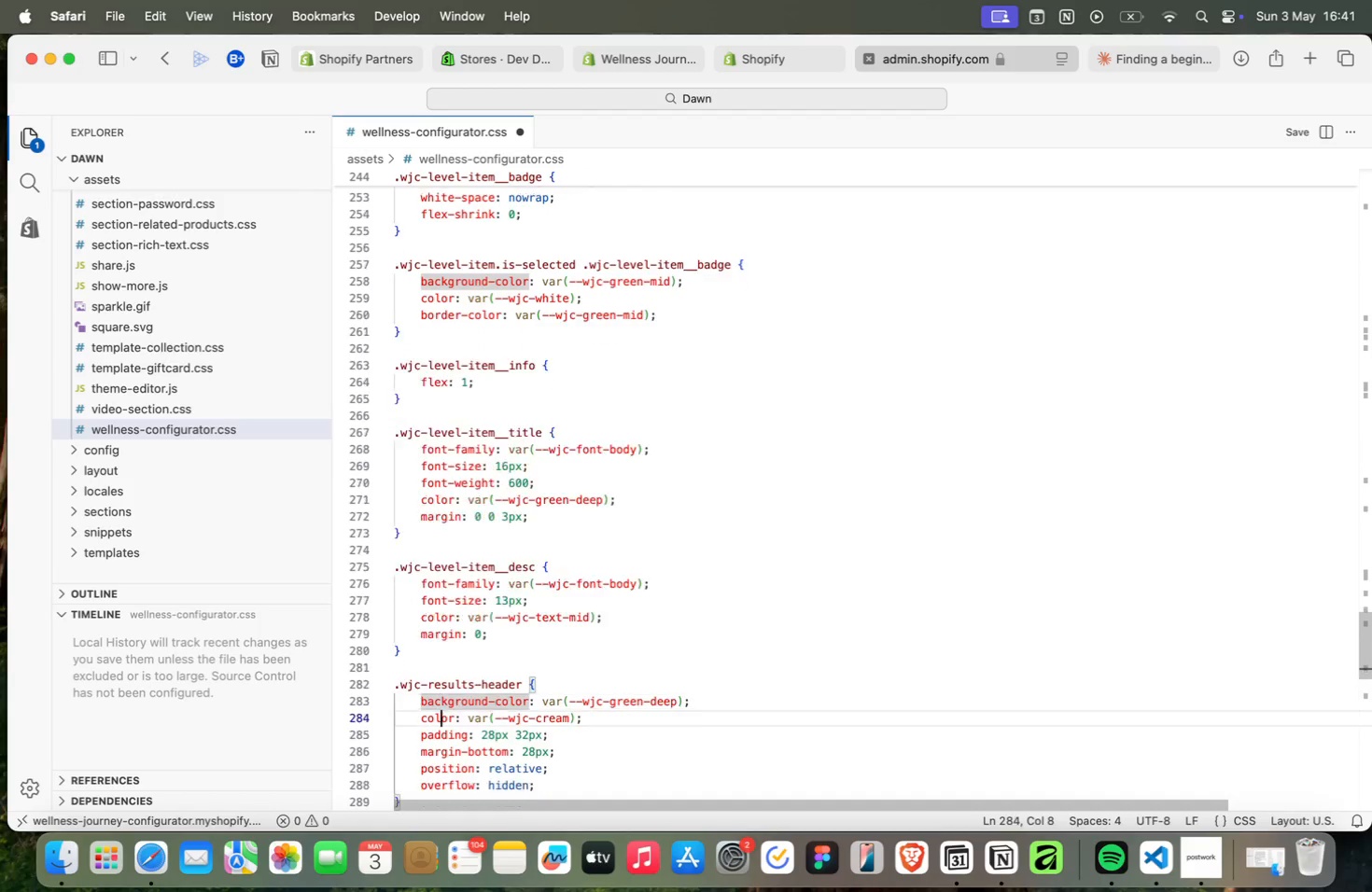 
key(ArrowDown)
 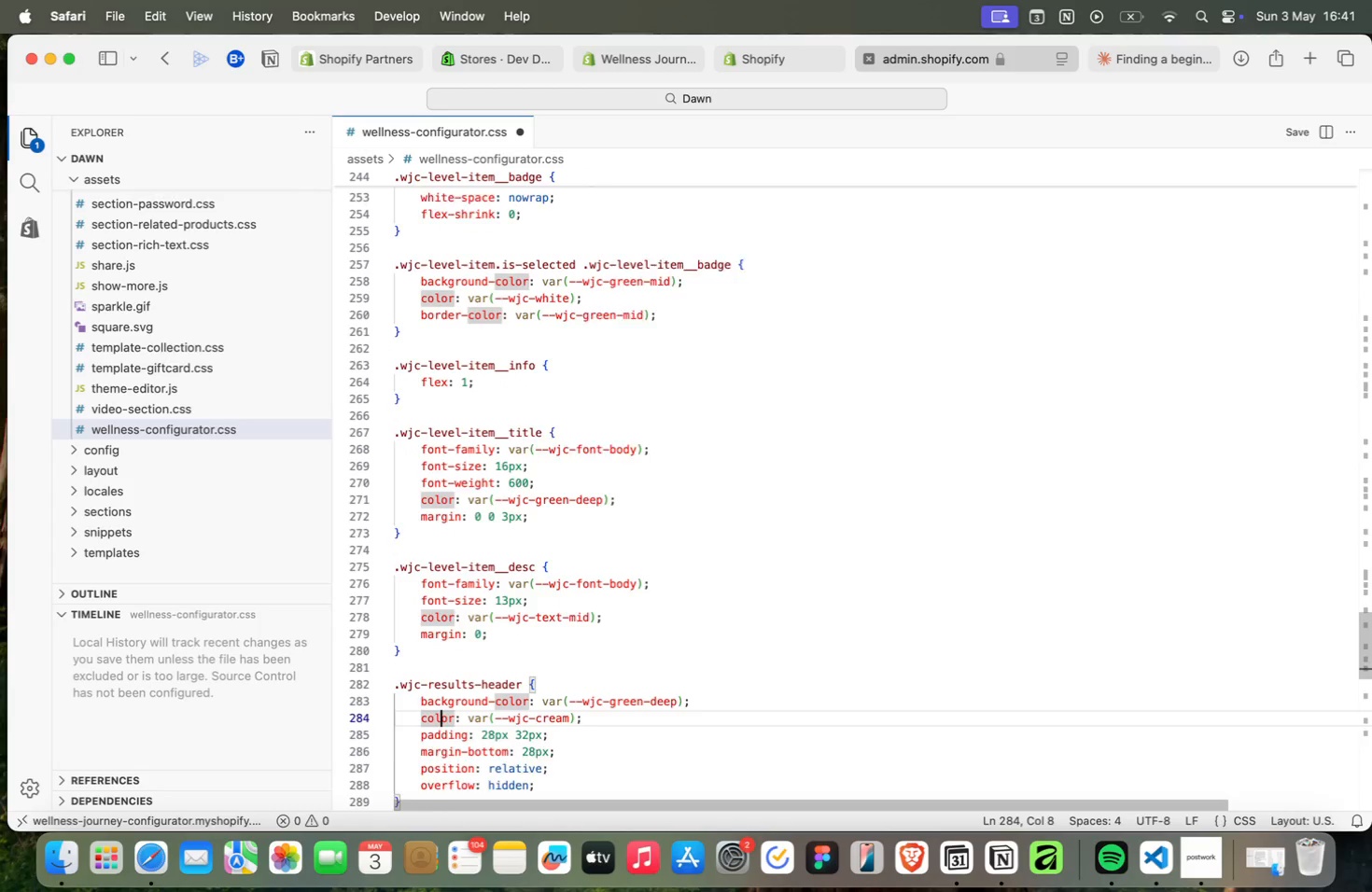 
key(ArrowDown)
 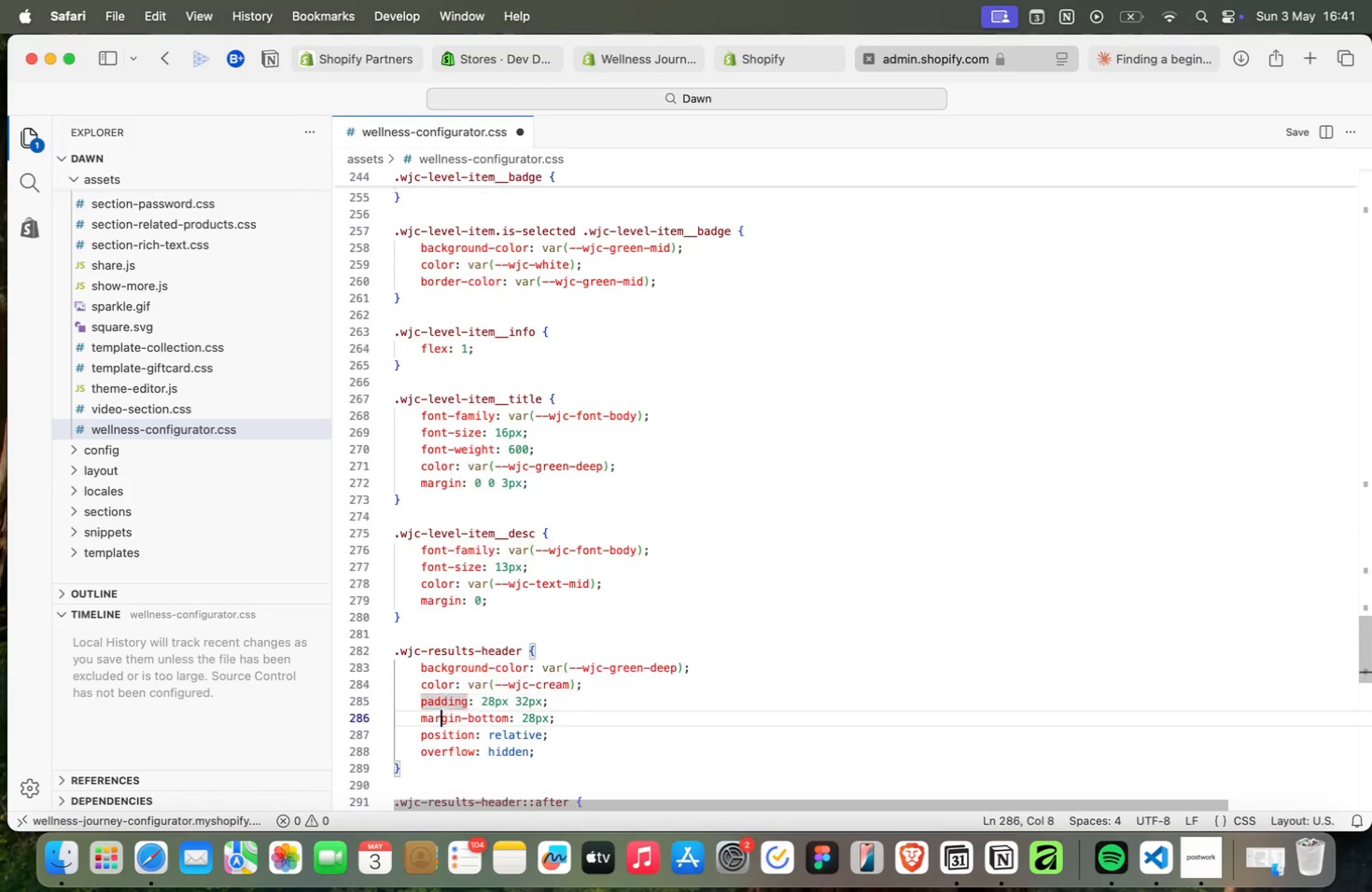 
key(ArrowDown)
 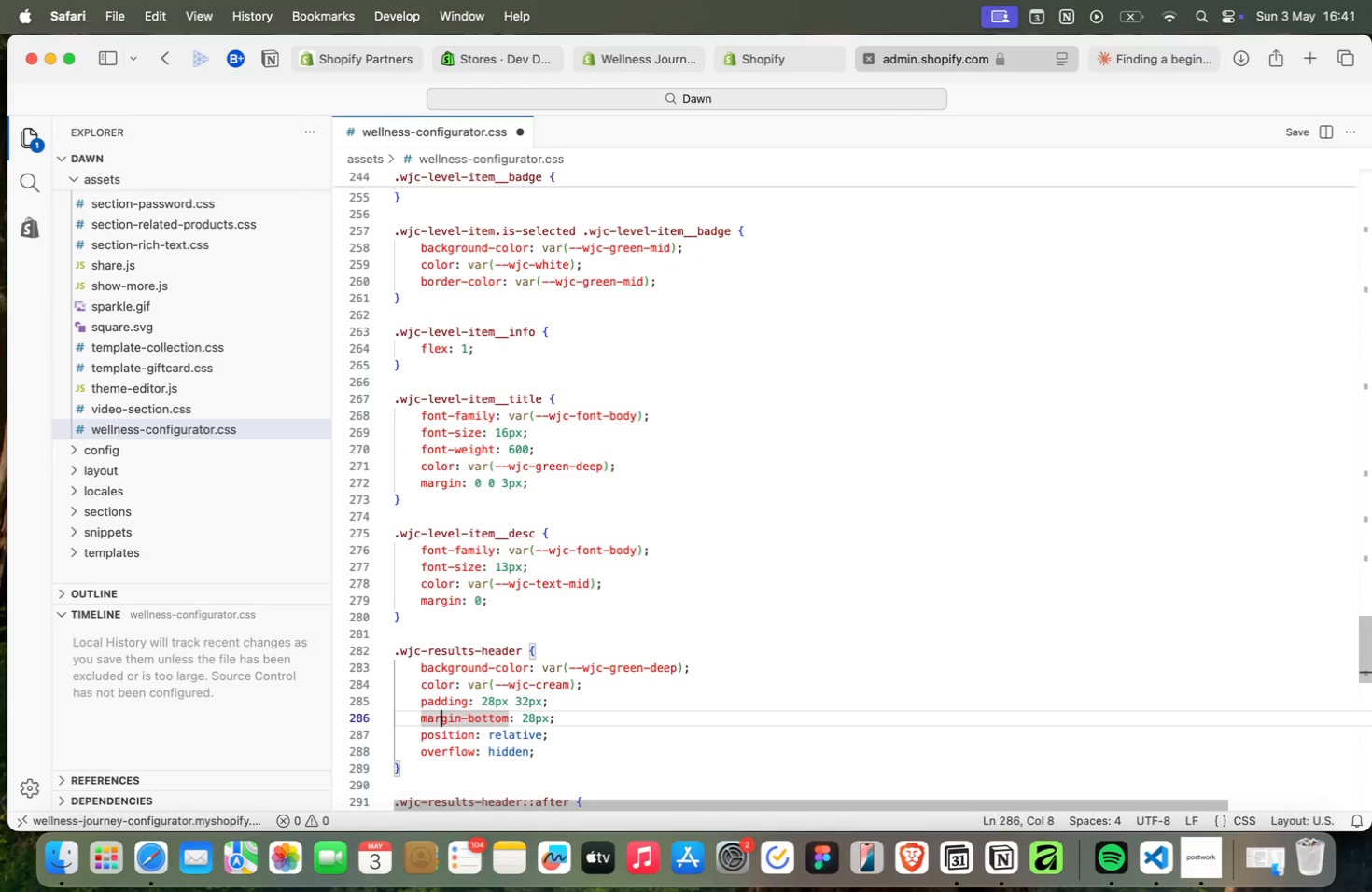 
key(ArrowDown)
 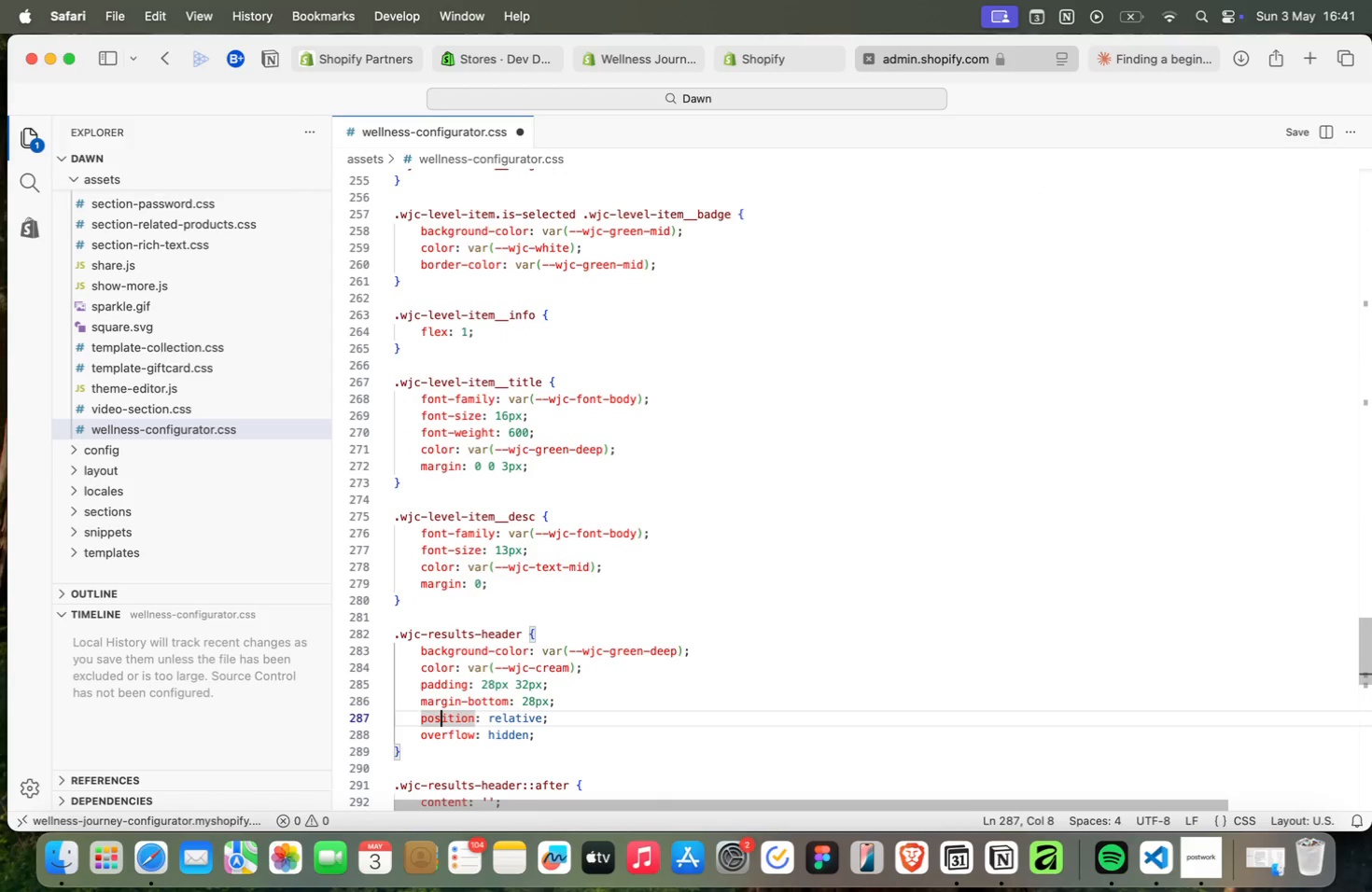 
key(ArrowDown)
 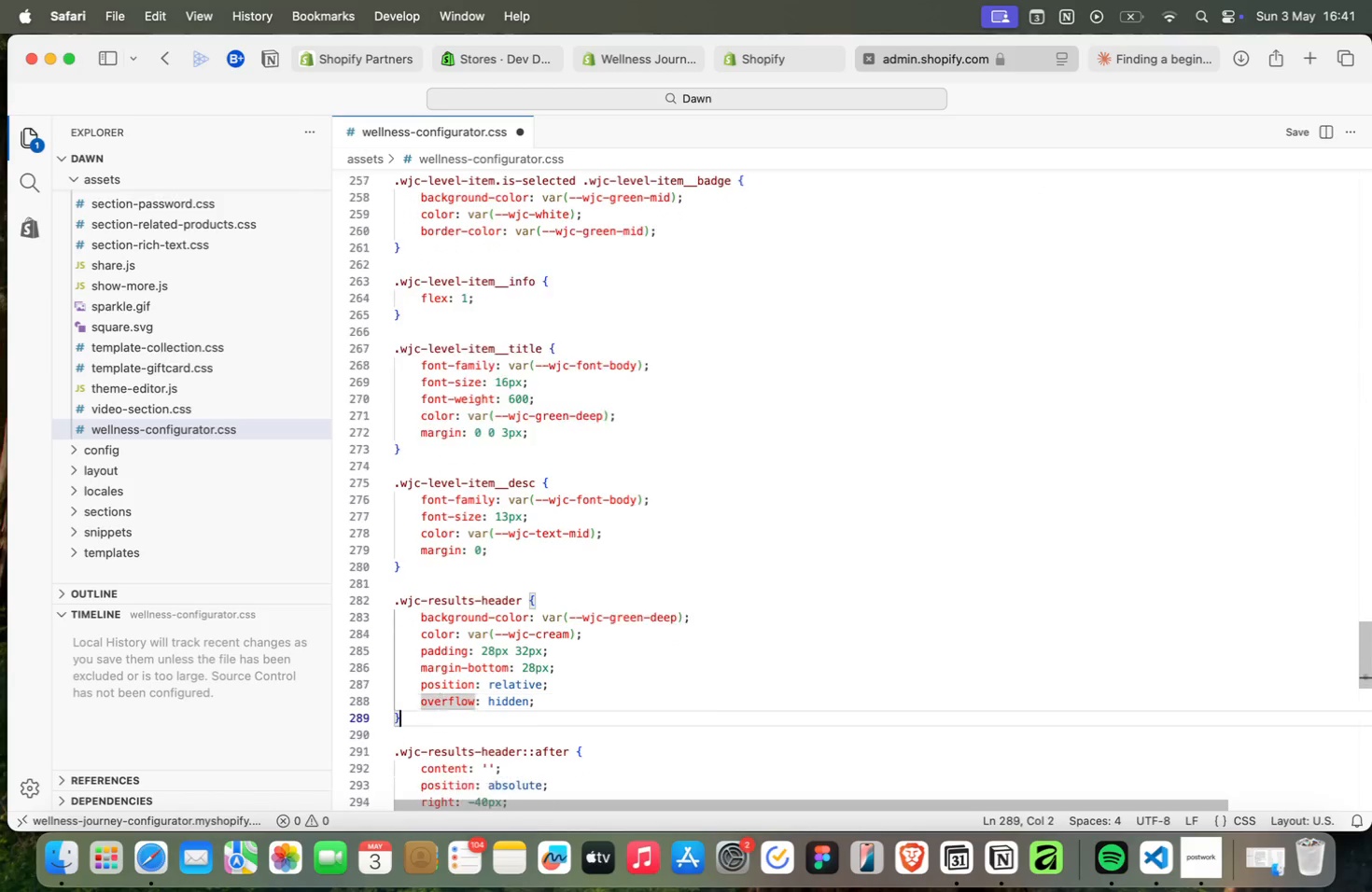 
key(ArrowDown)
 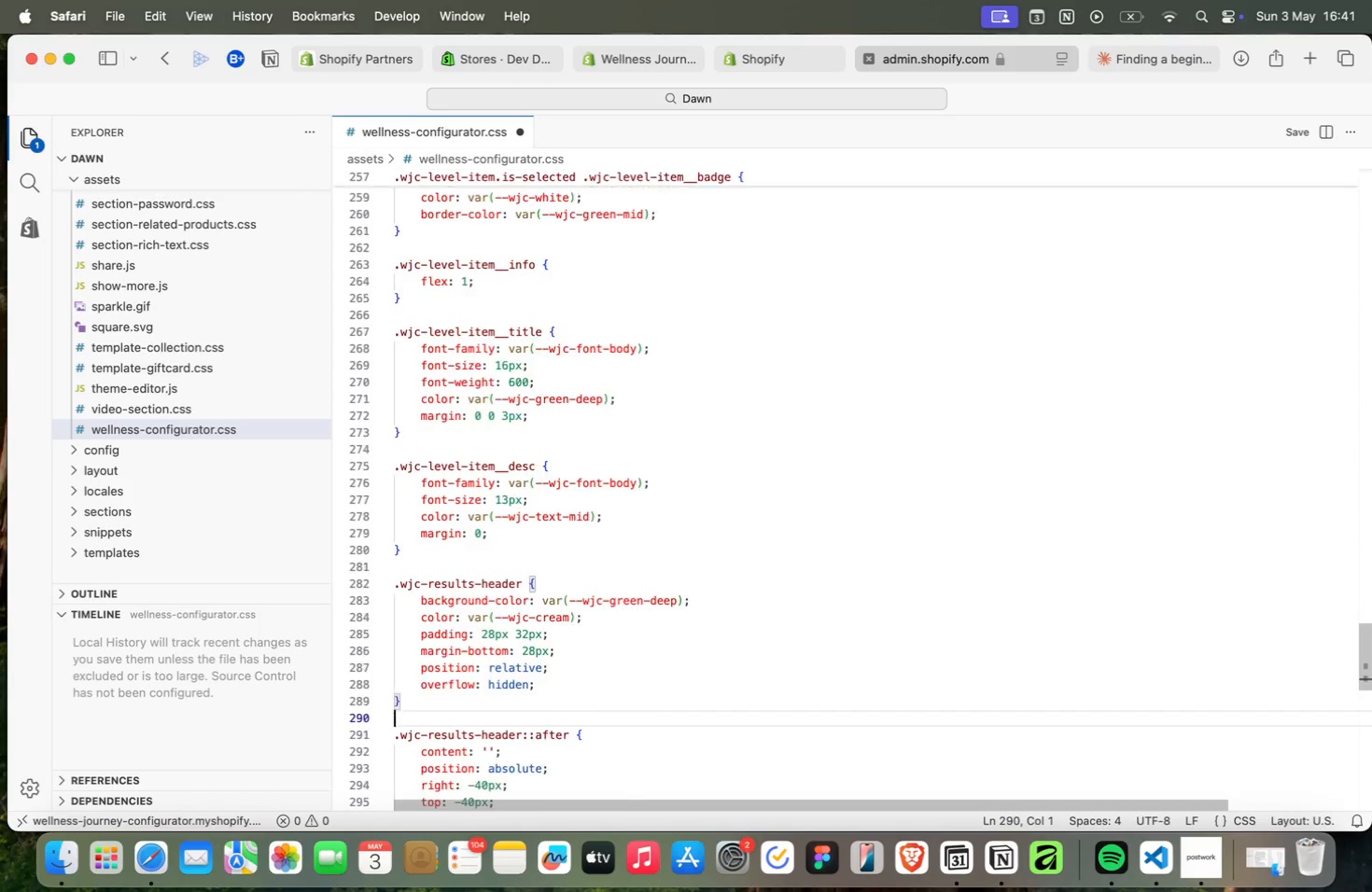 
key(ArrowDown)
 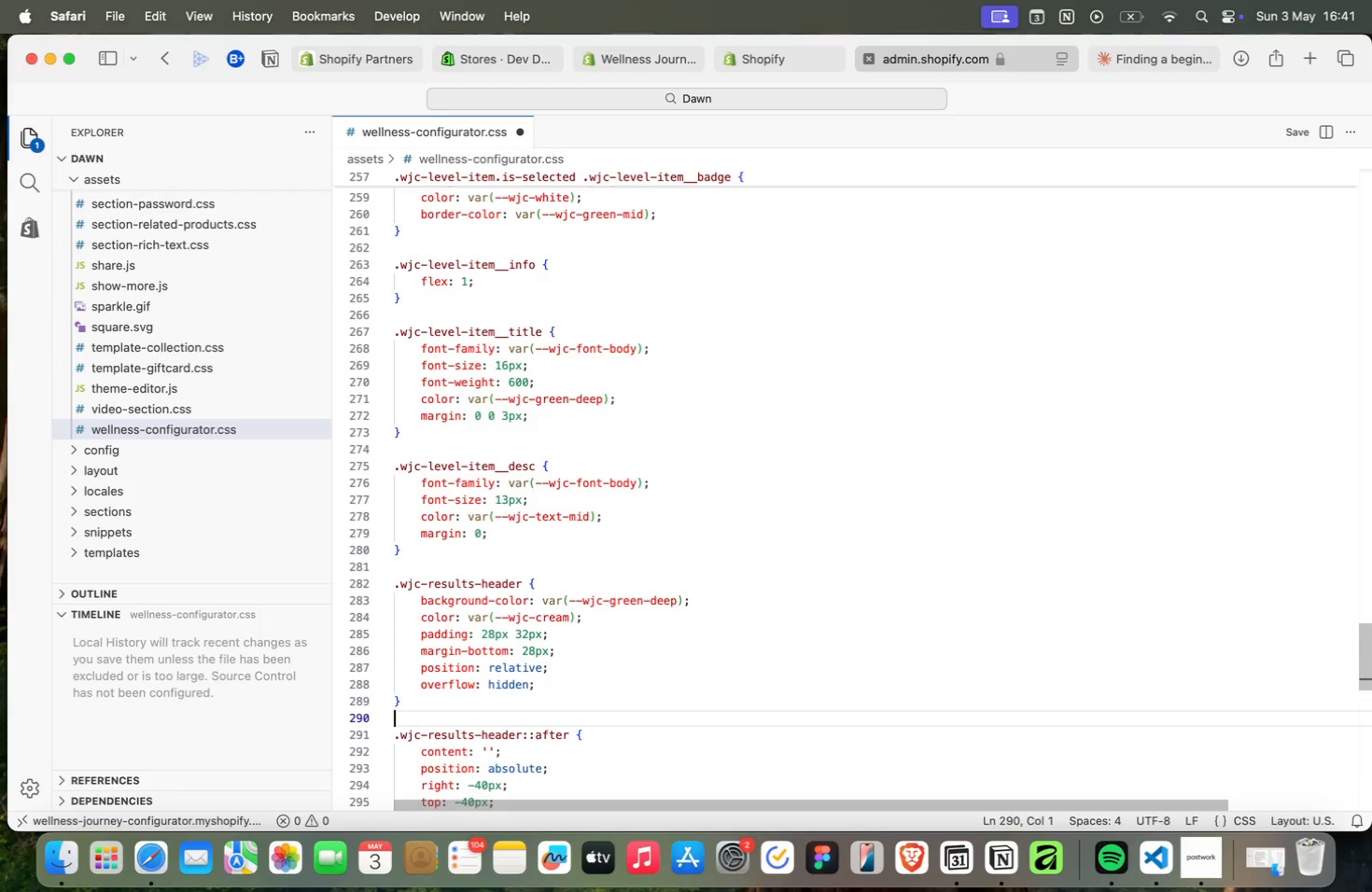 
wait(5.43)
 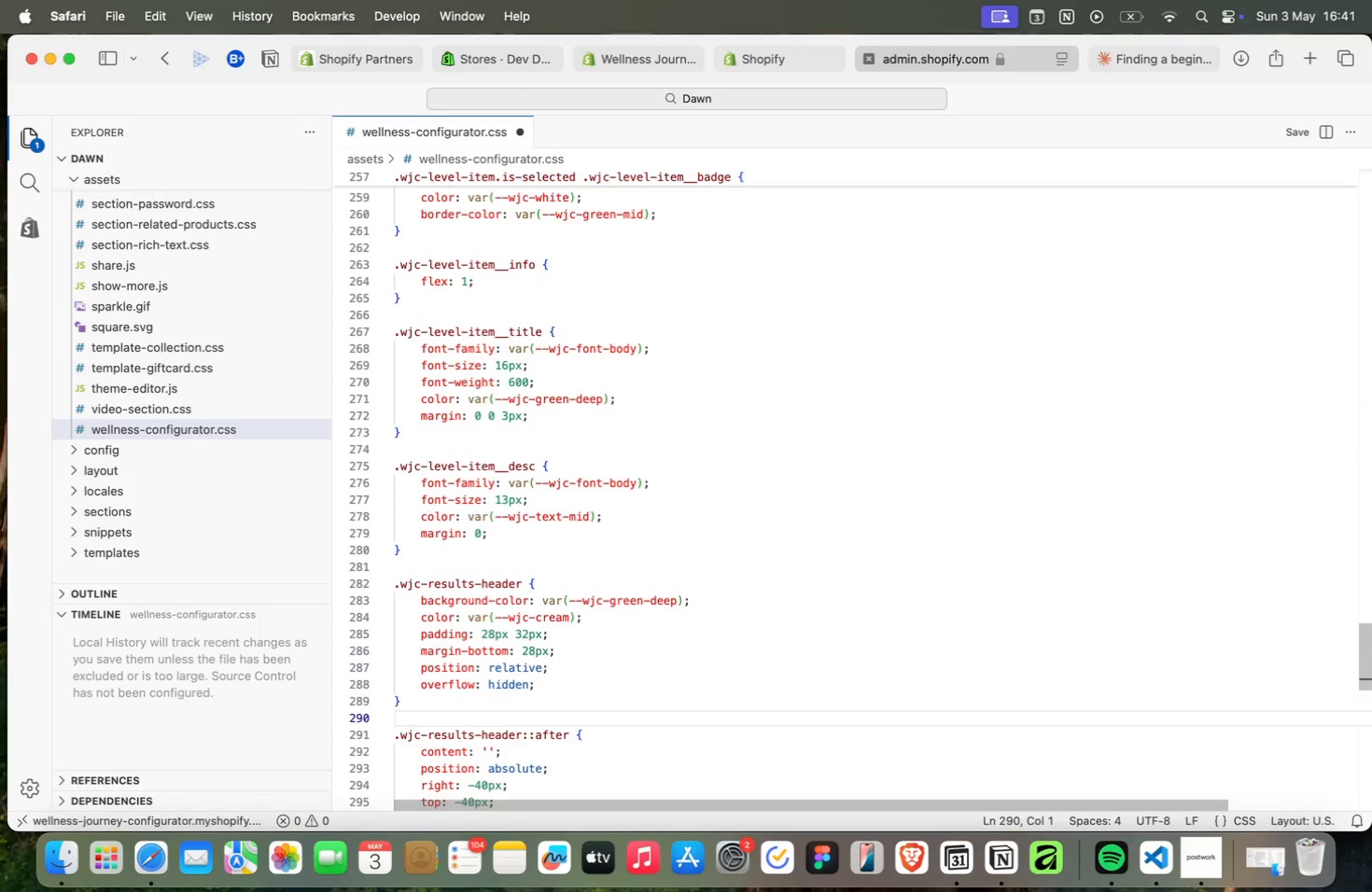 
key(ArrowDown)
 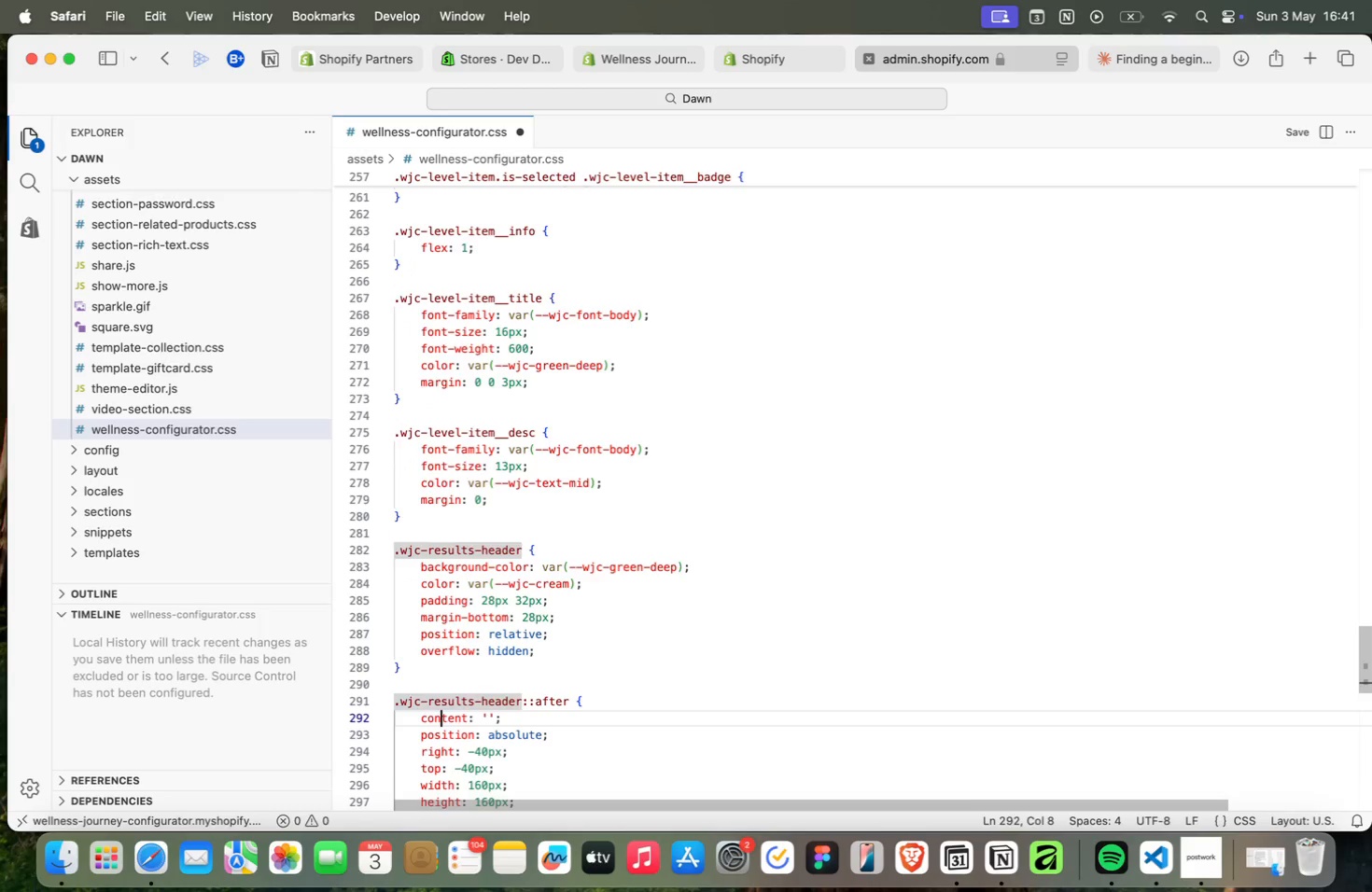 
key(ArrowDown)
 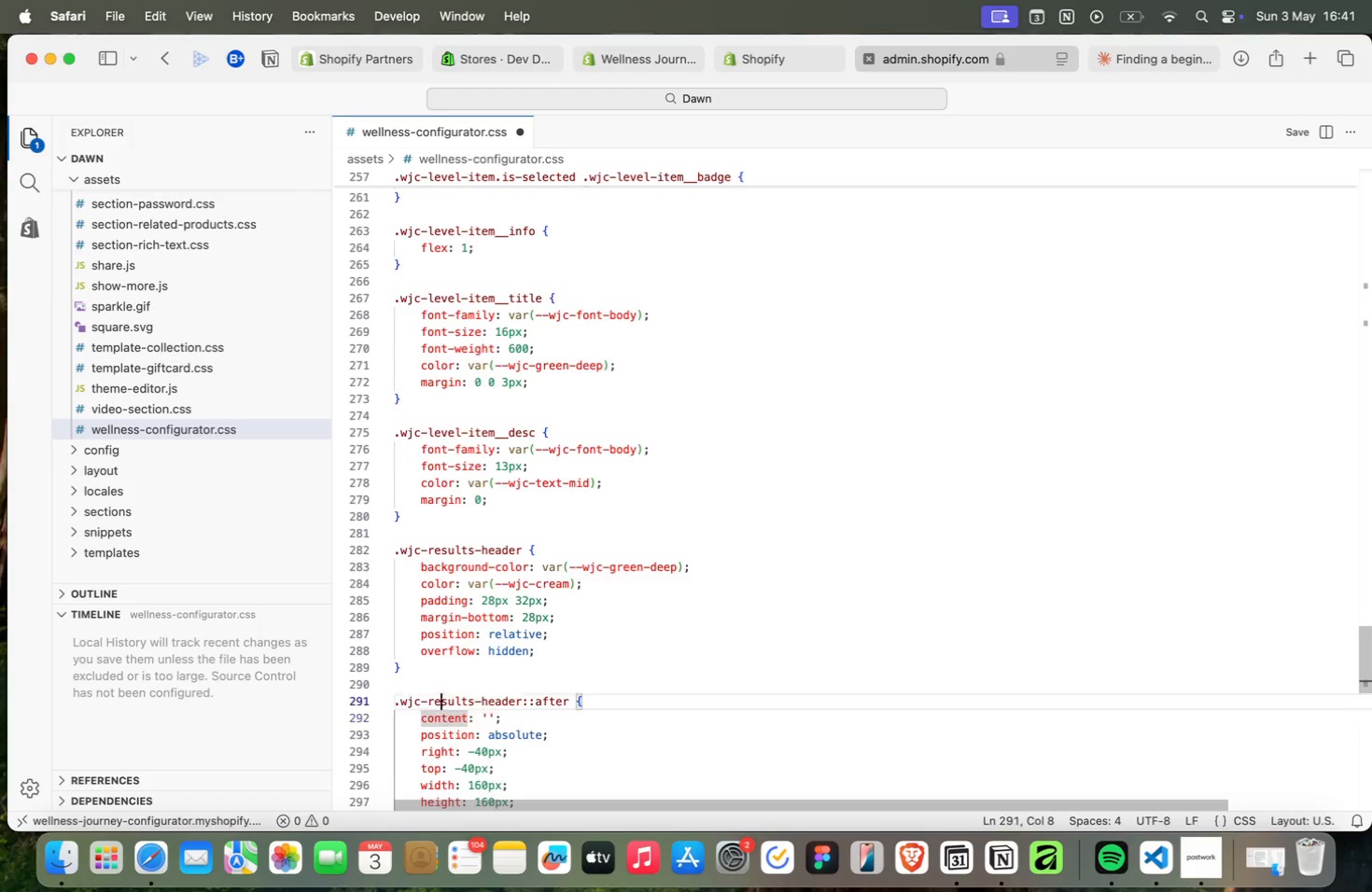 
key(ArrowUp)
 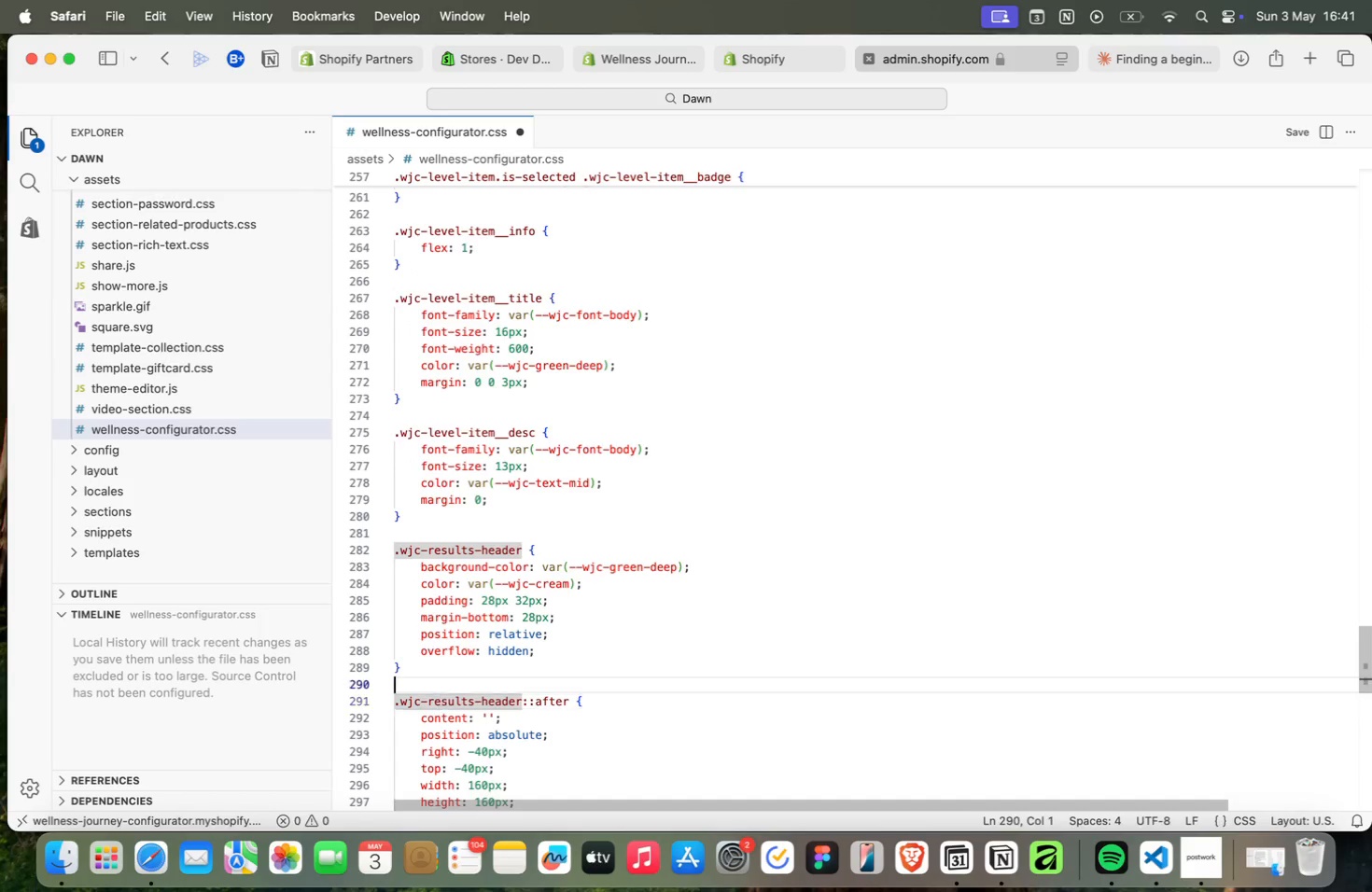 
key(ArrowUp)
 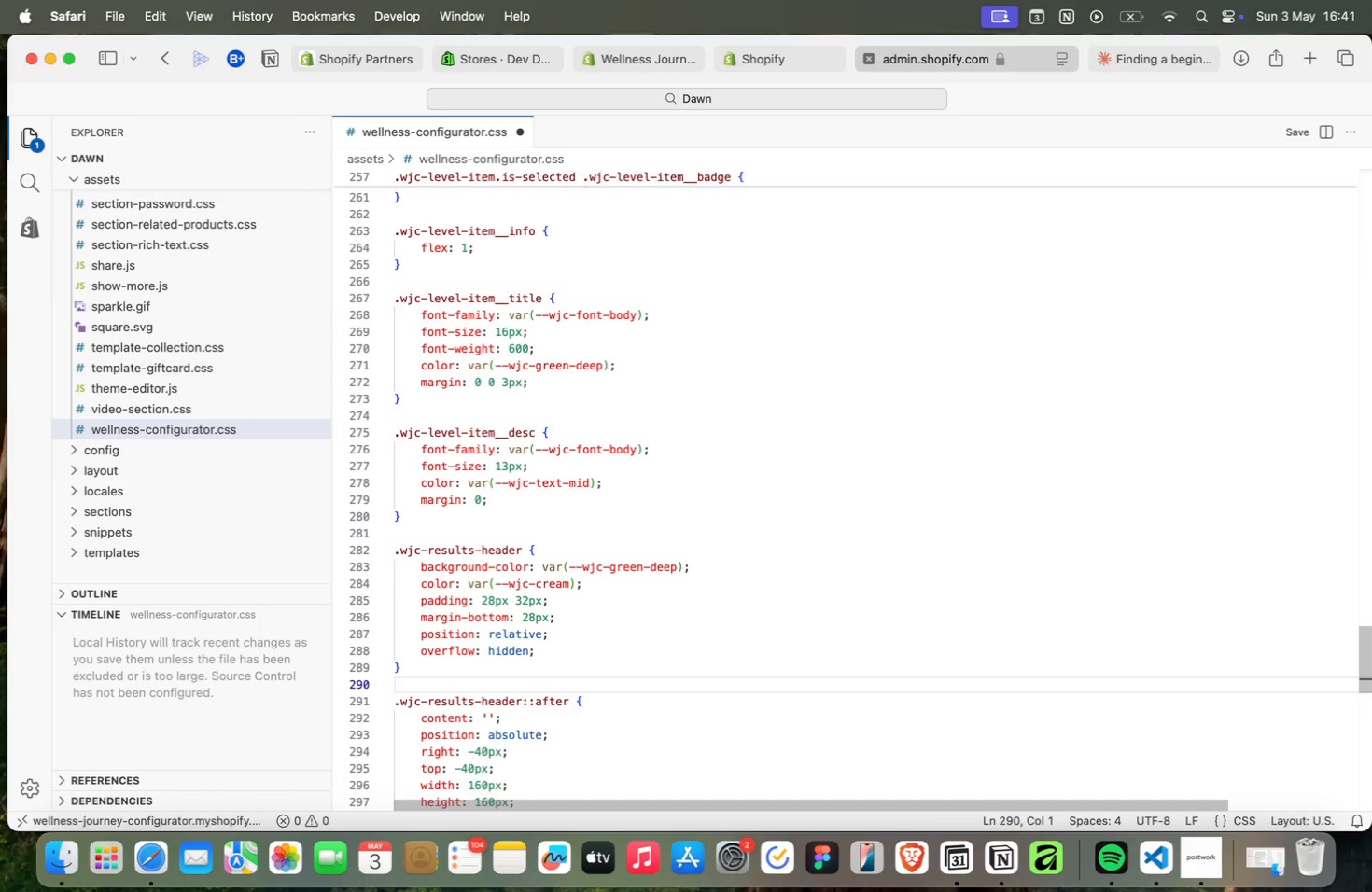 
key(ArrowUp)
 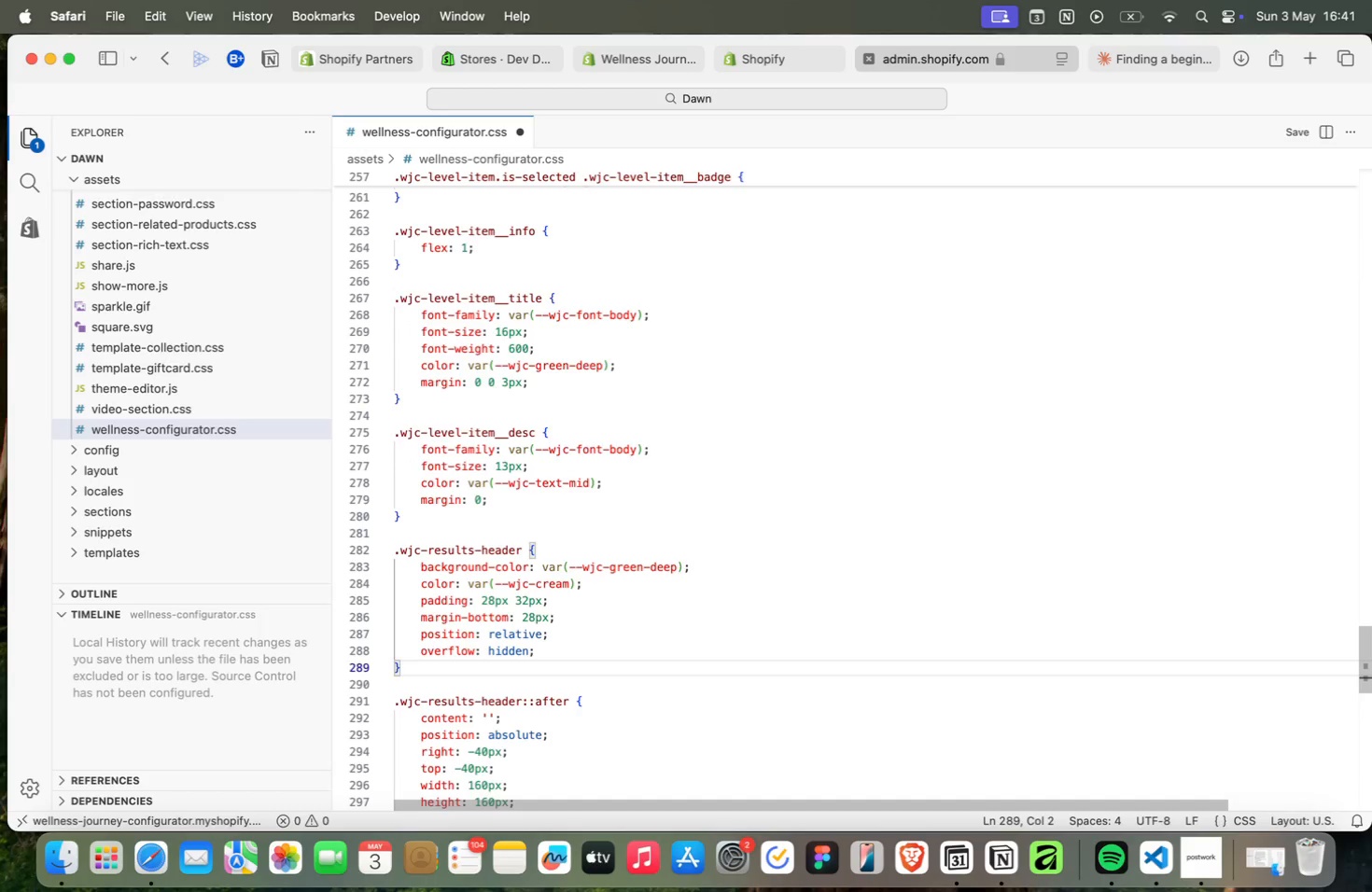 
key(ArrowUp)
 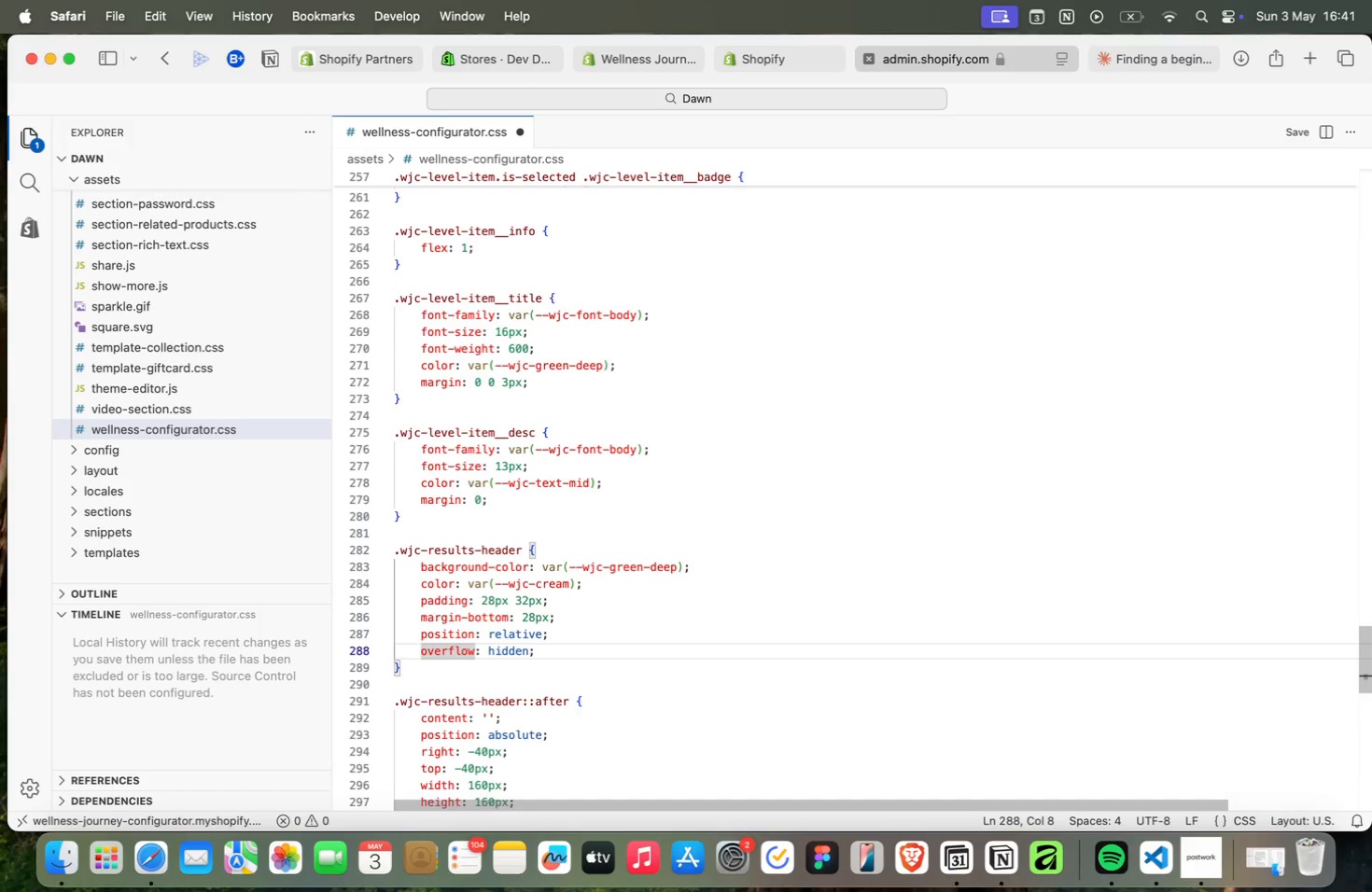 
key(ArrowUp)
 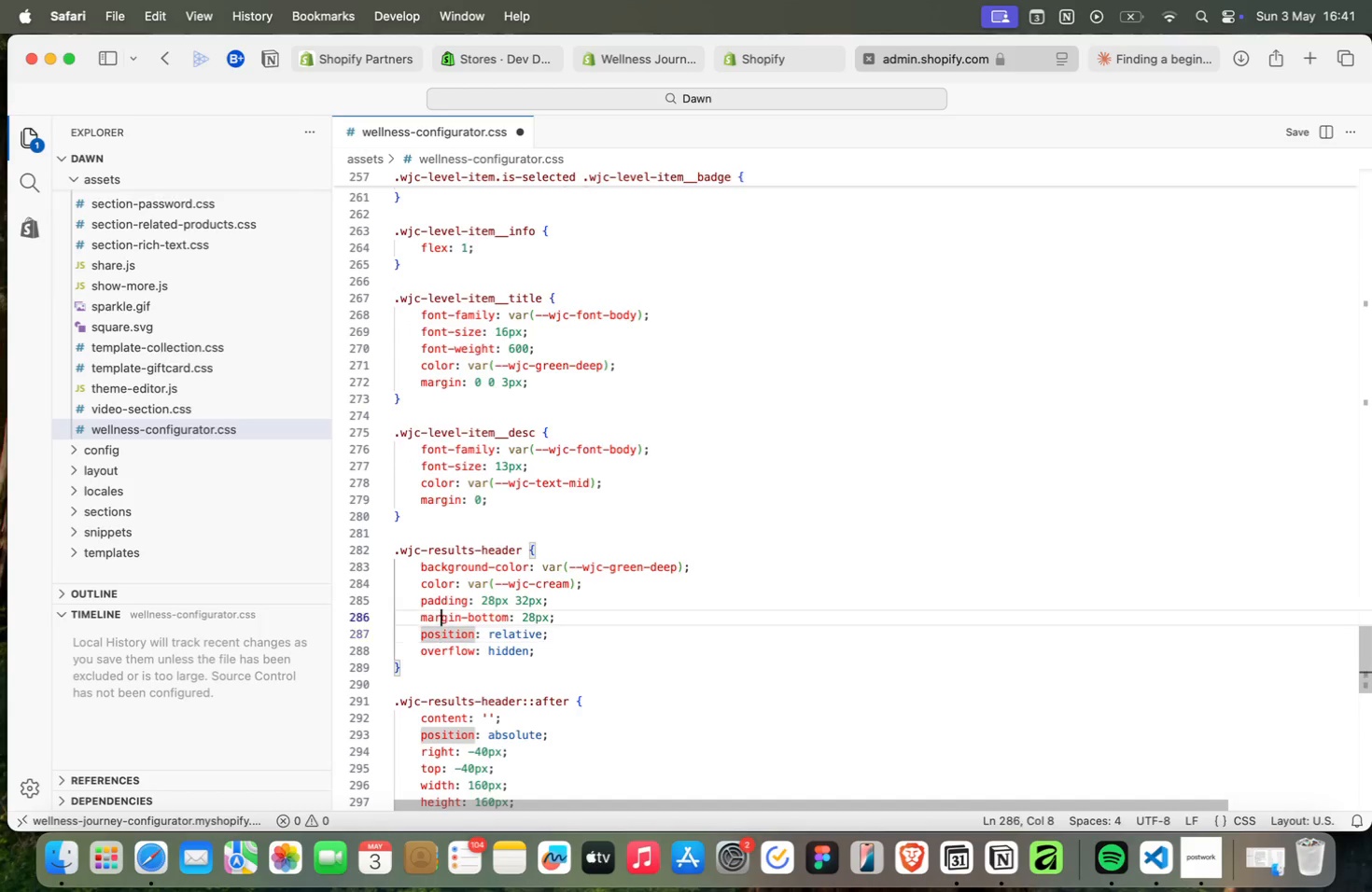 
key(ArrowUp)